 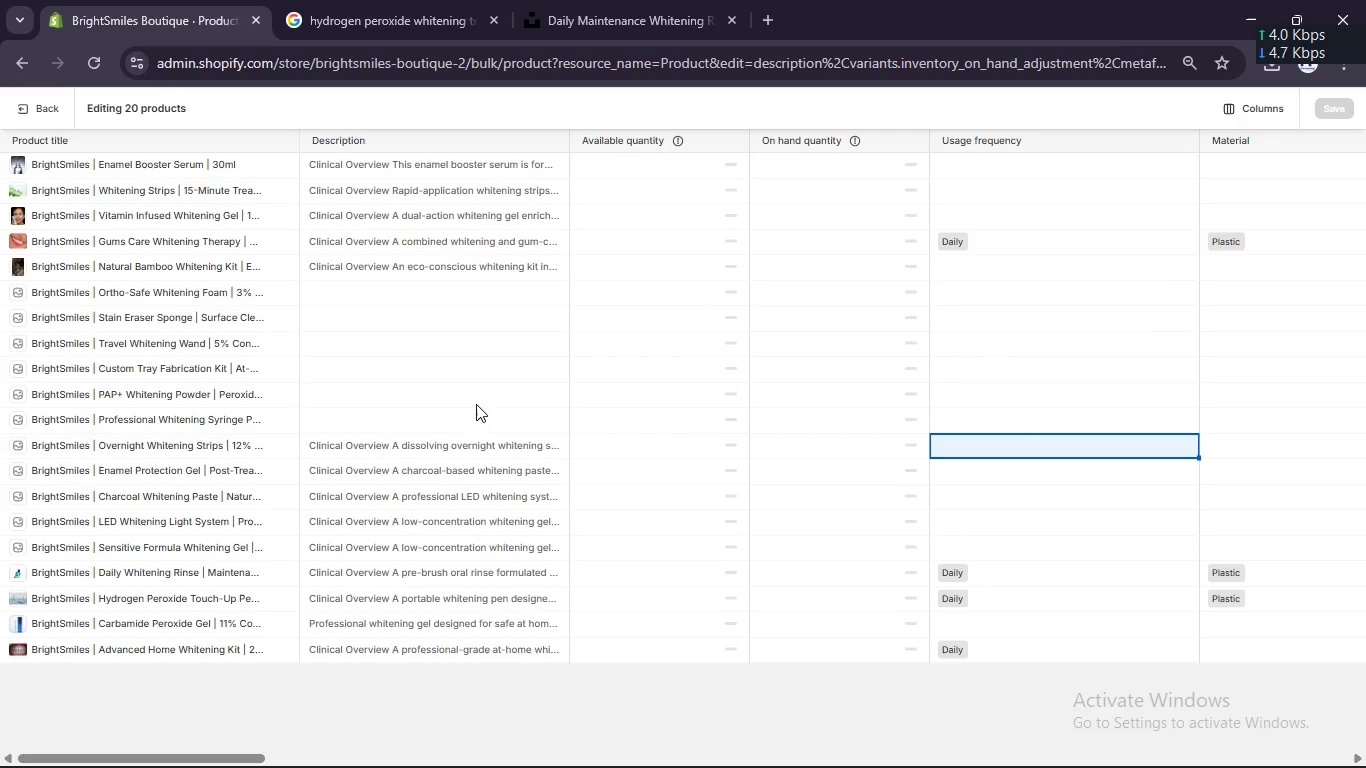 
double_click([419, 427])
 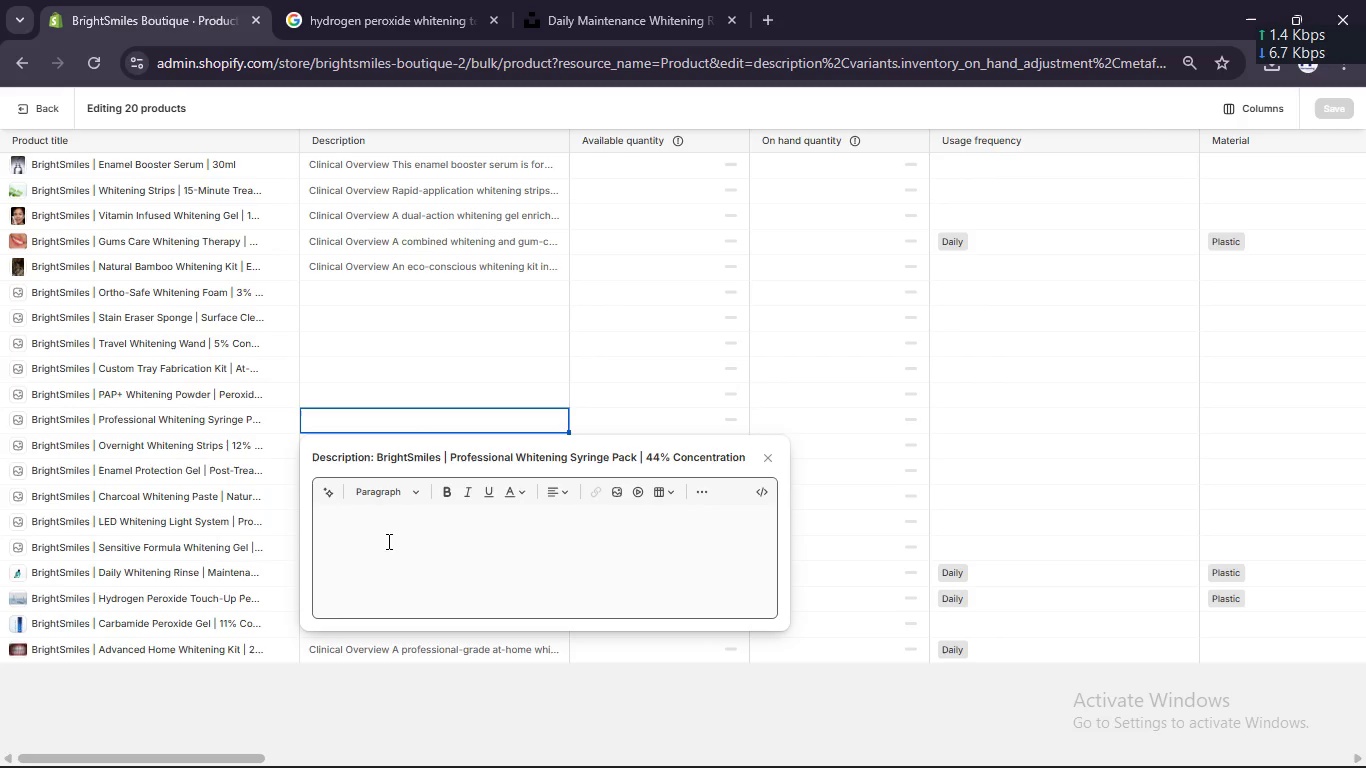 
left_click([389, 538])
 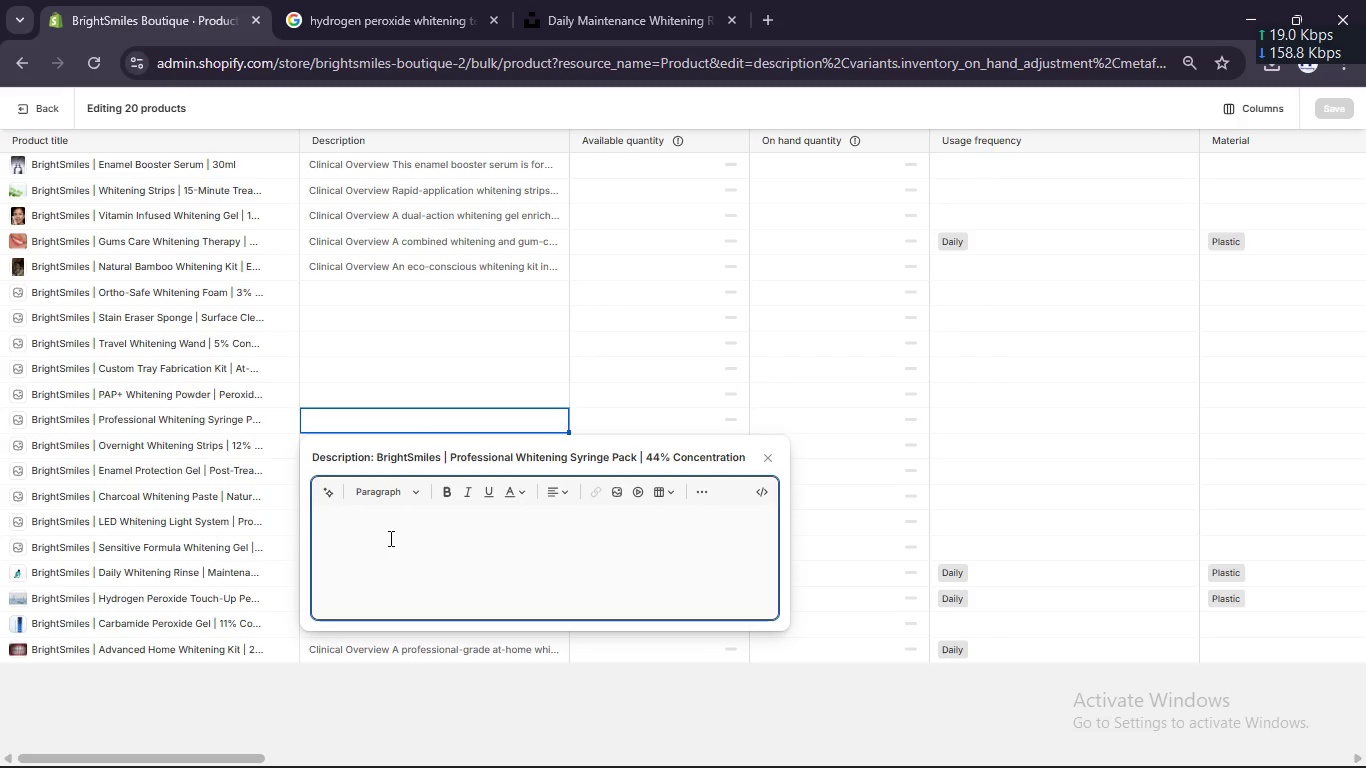 
key(Control+V)
 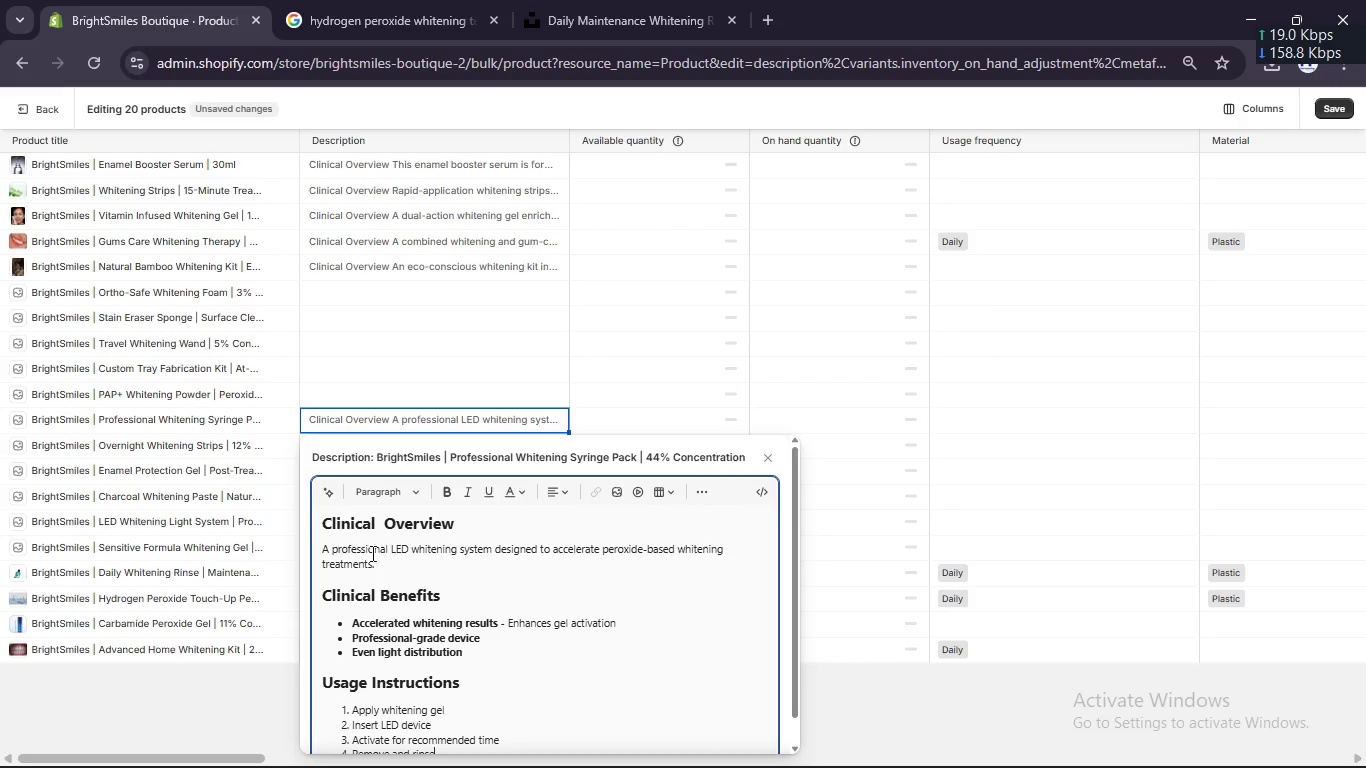 
left_click([378, 562])
 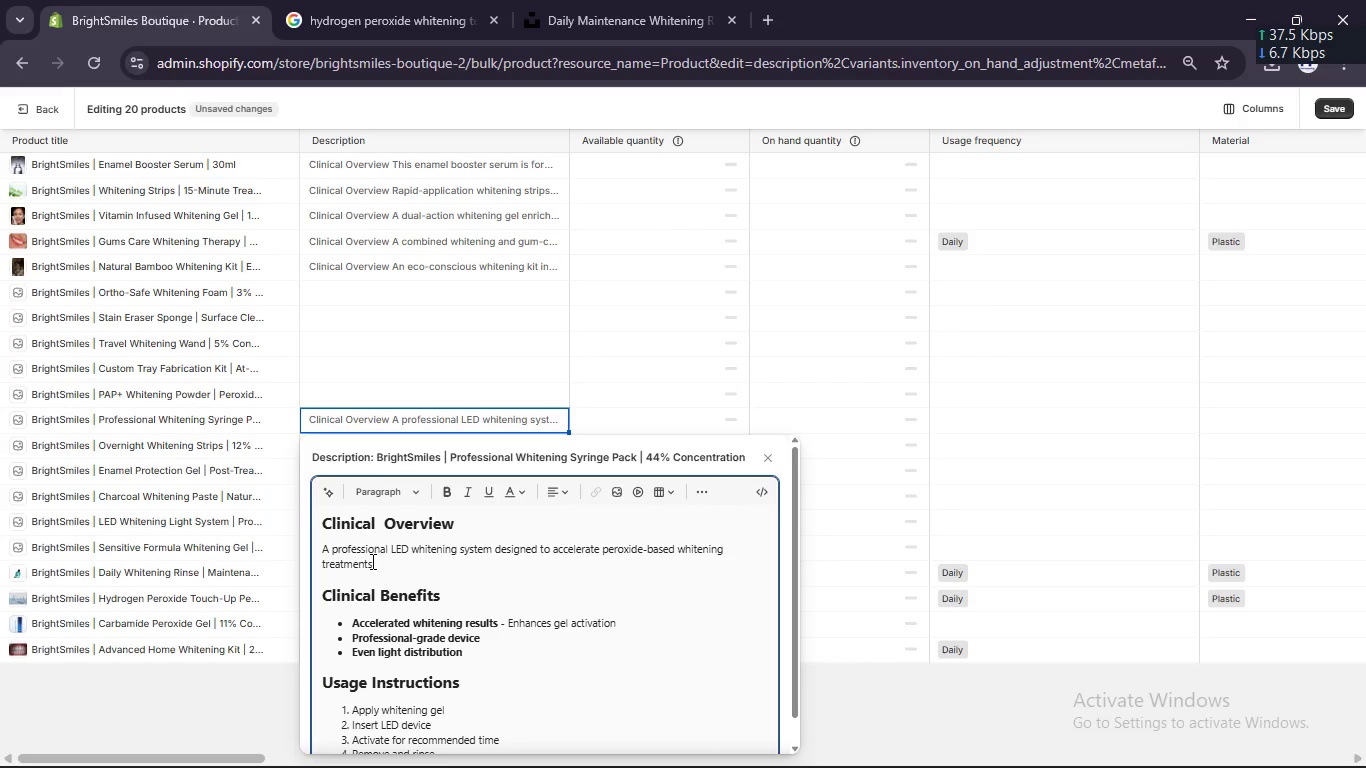 
left_click_drag(start_coordinate=[371, 561], to_coordinate=[327, 540])
 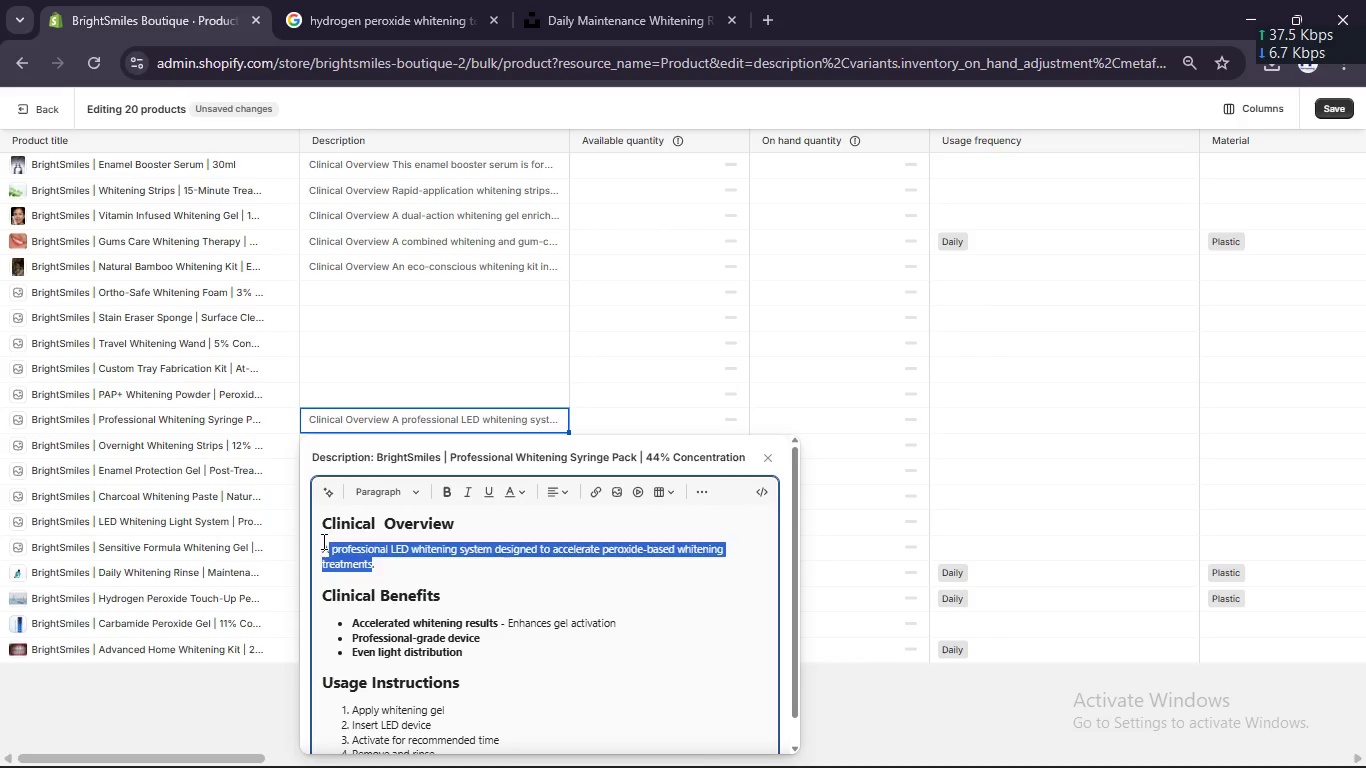 
key(Backspace)
 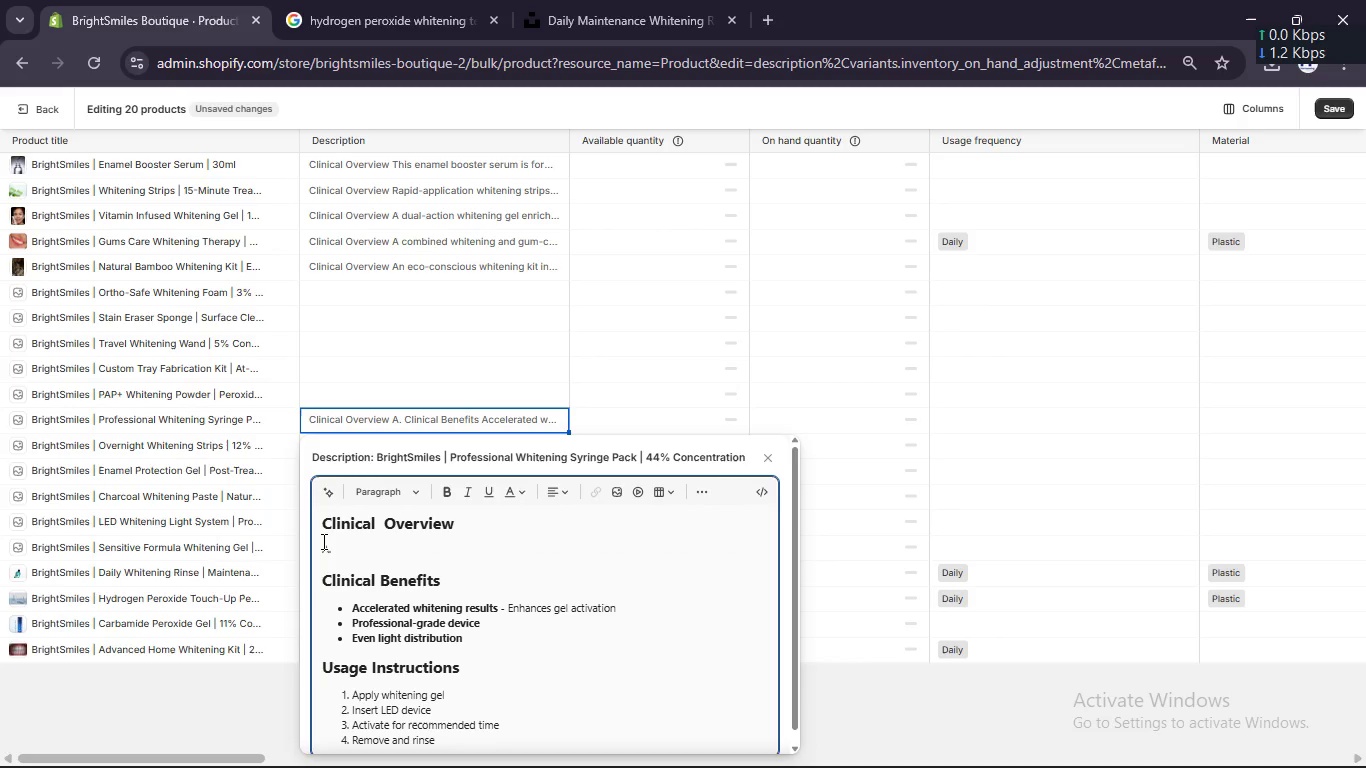 
key(Space)
 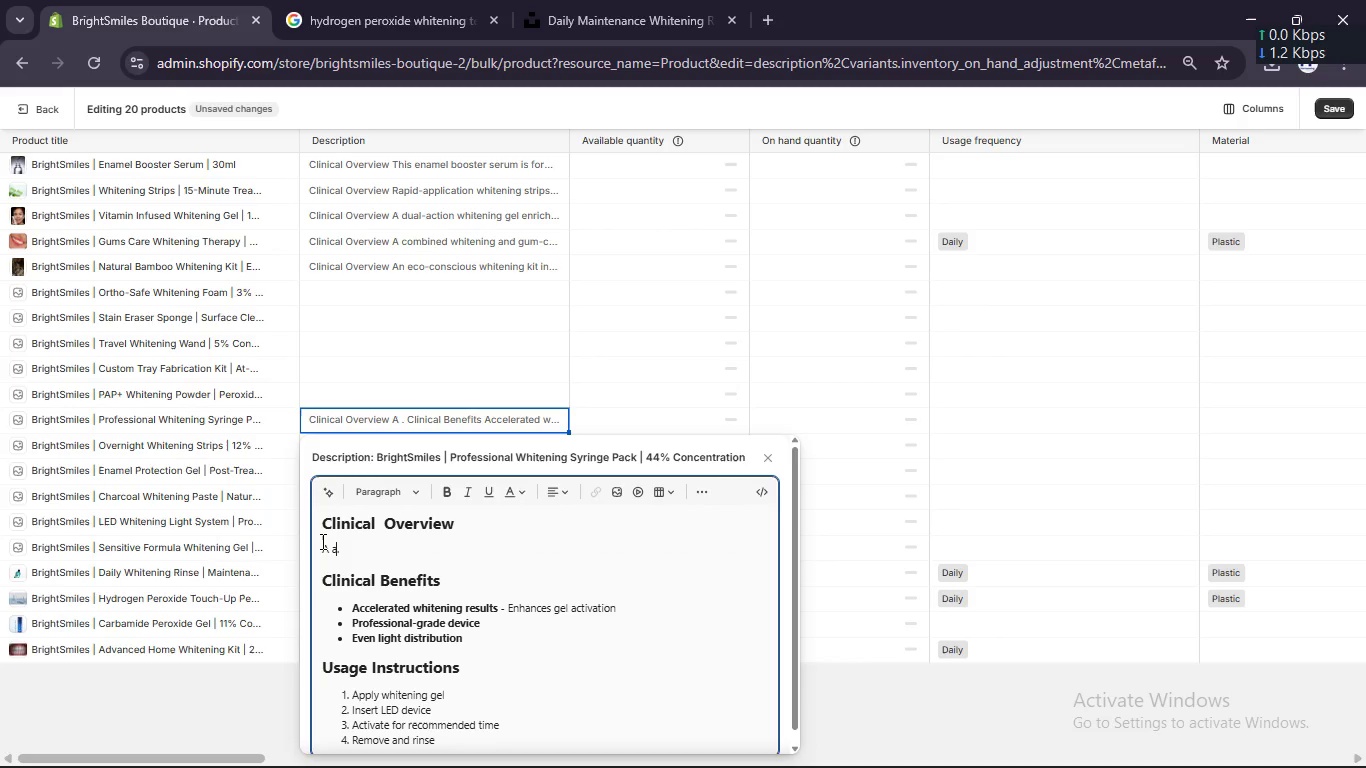 
key(A)
 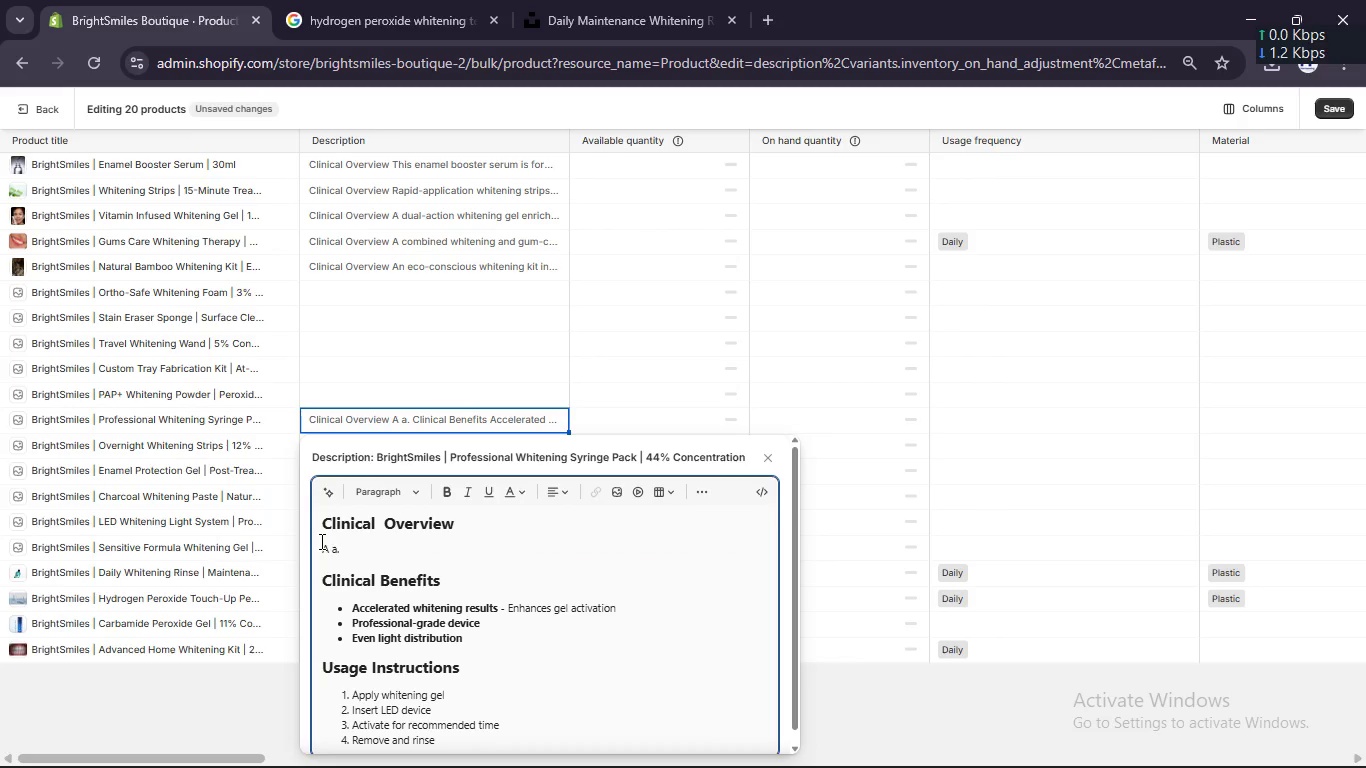 
key(Backspace)
 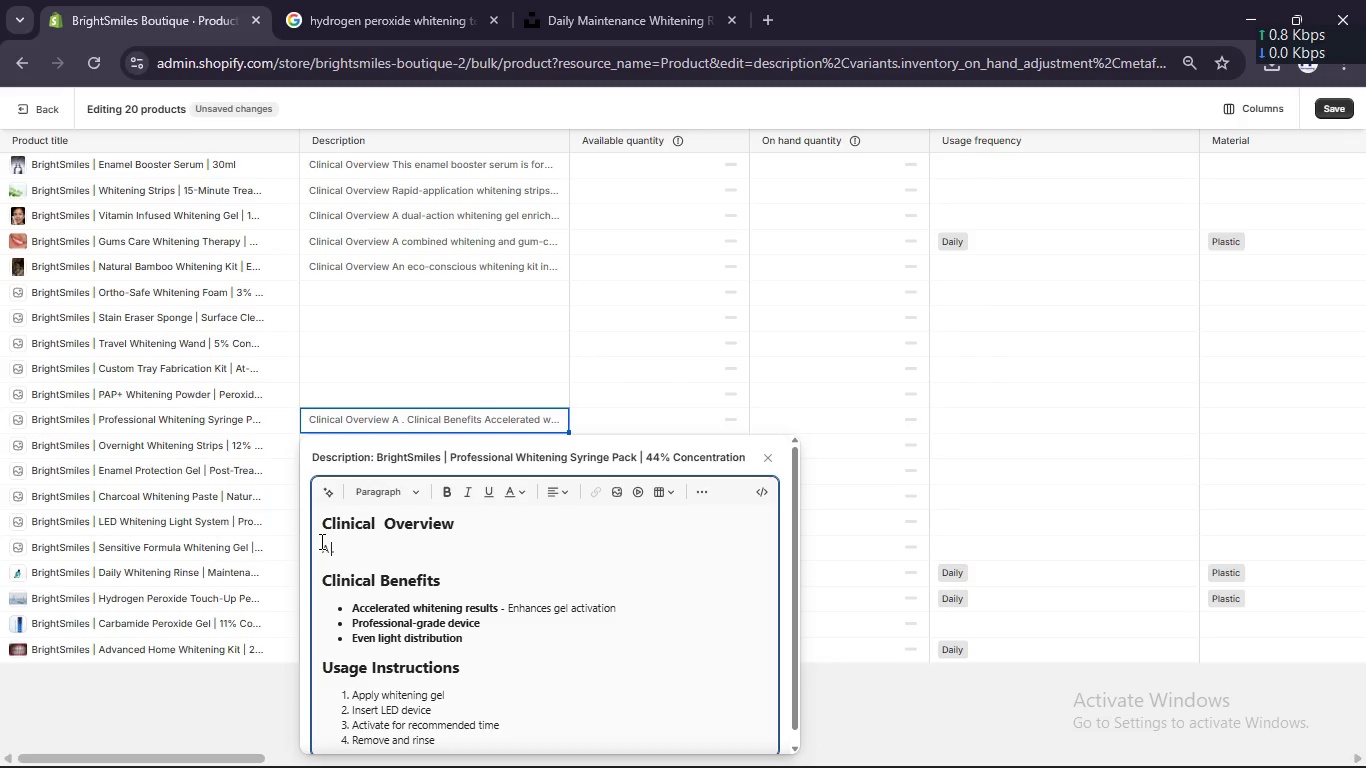 
key(M)
 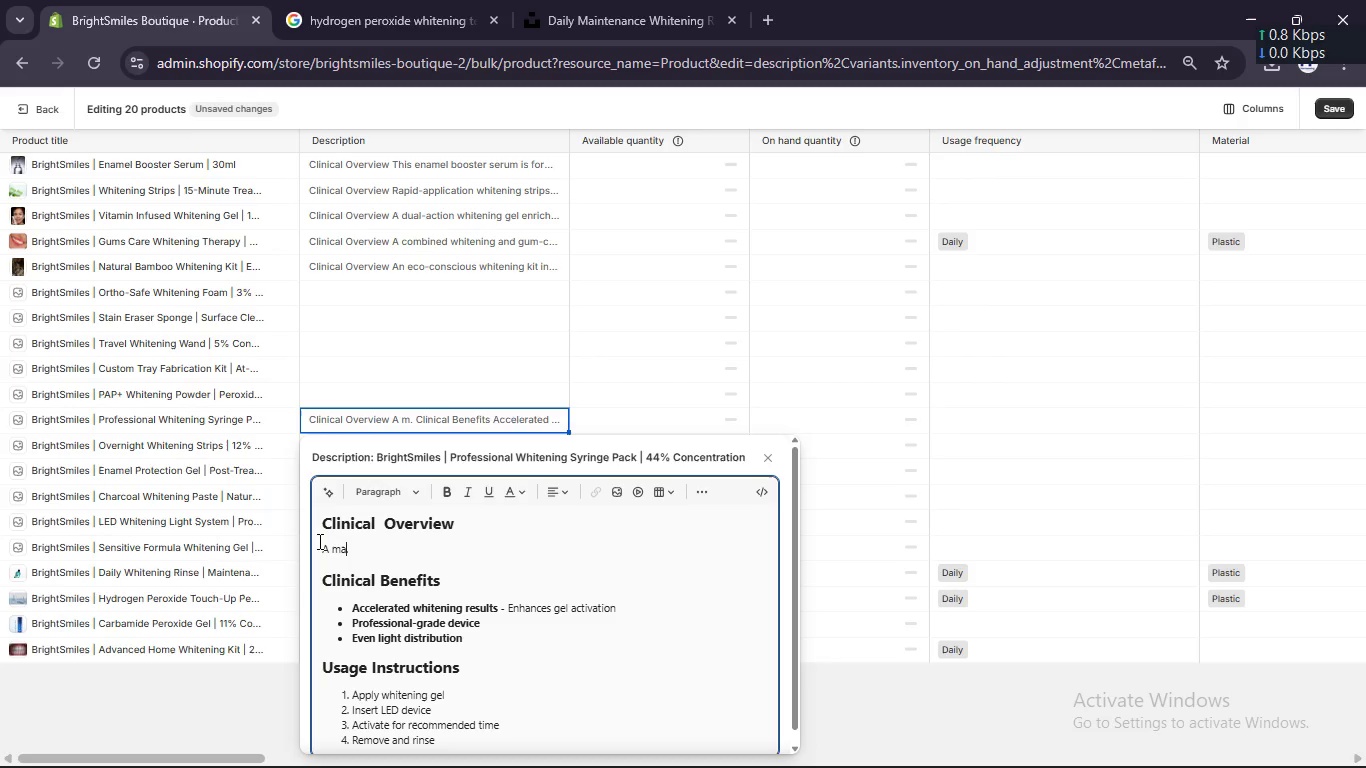 
type(aximum-stren)
 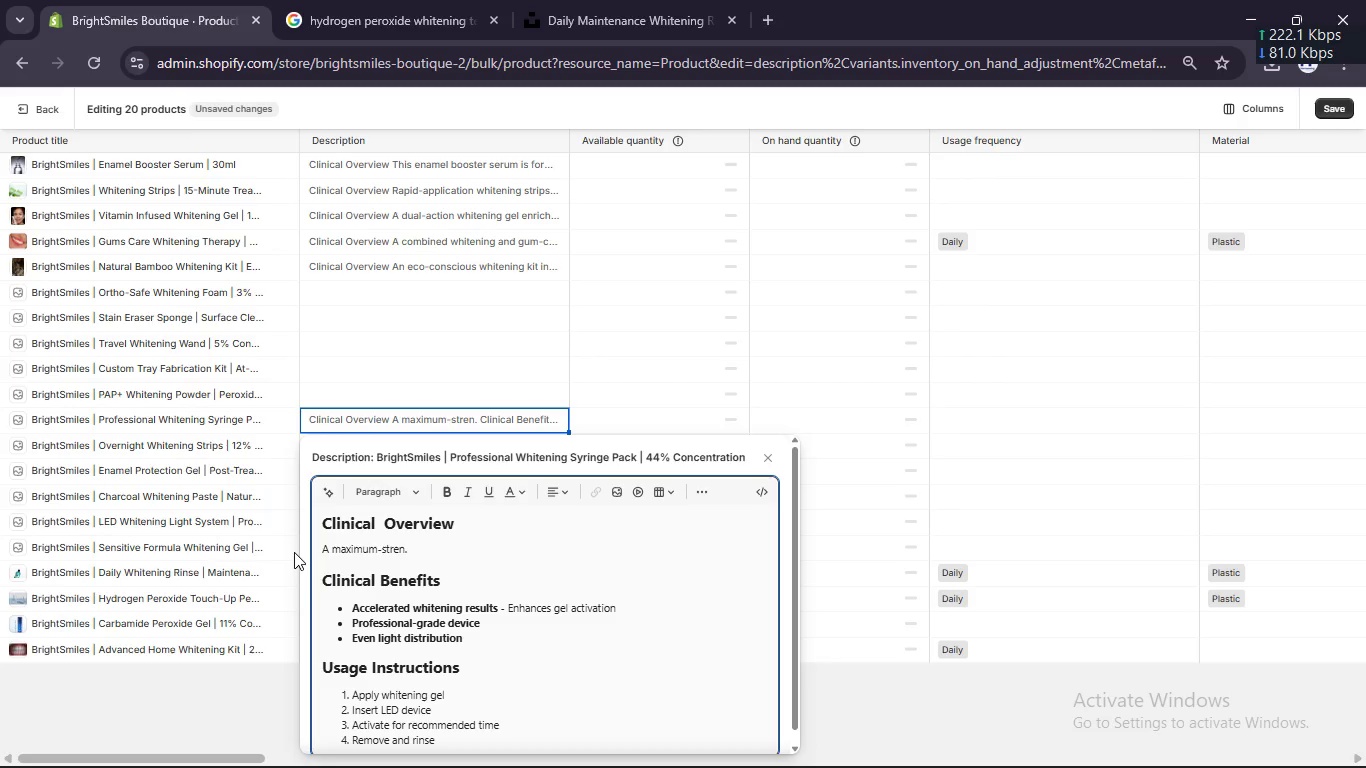 
hold_key(key=G, duration=0.33)
 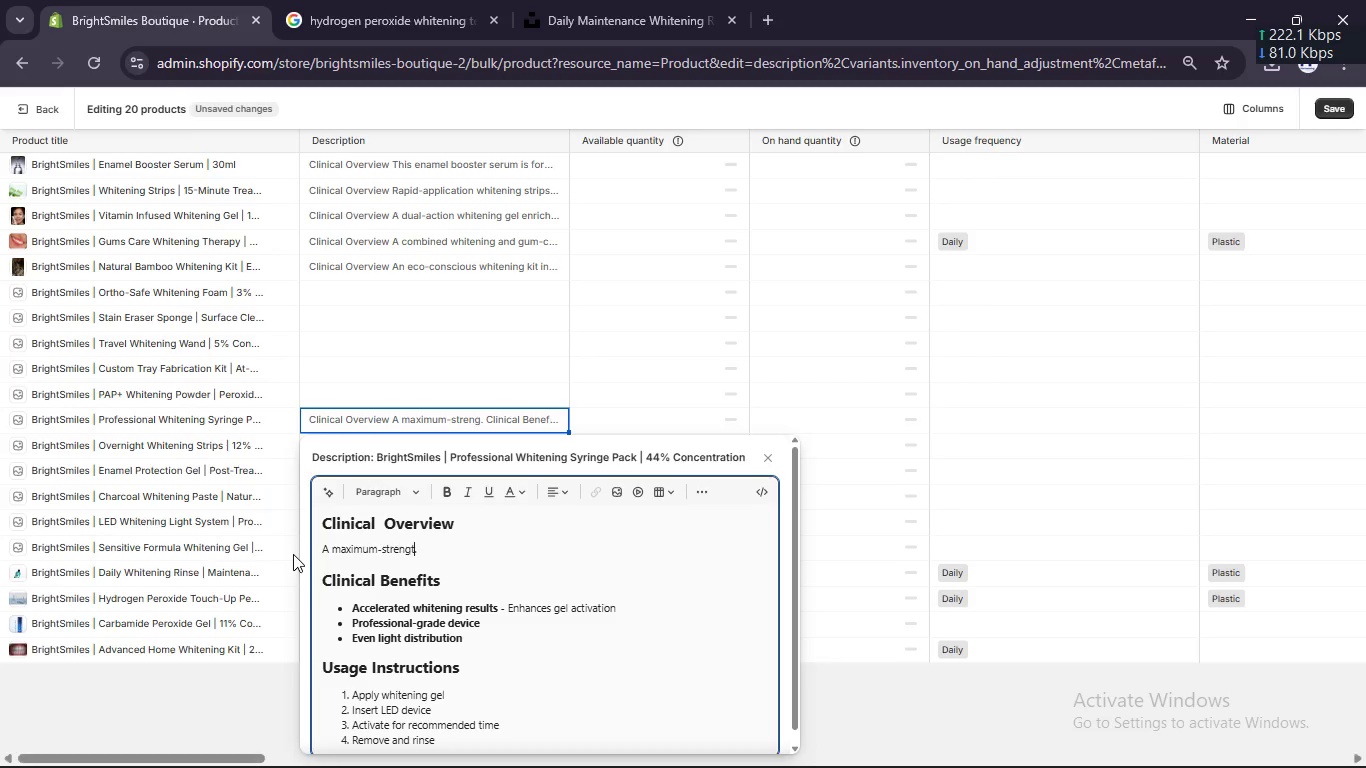 
type(th carbamid)
 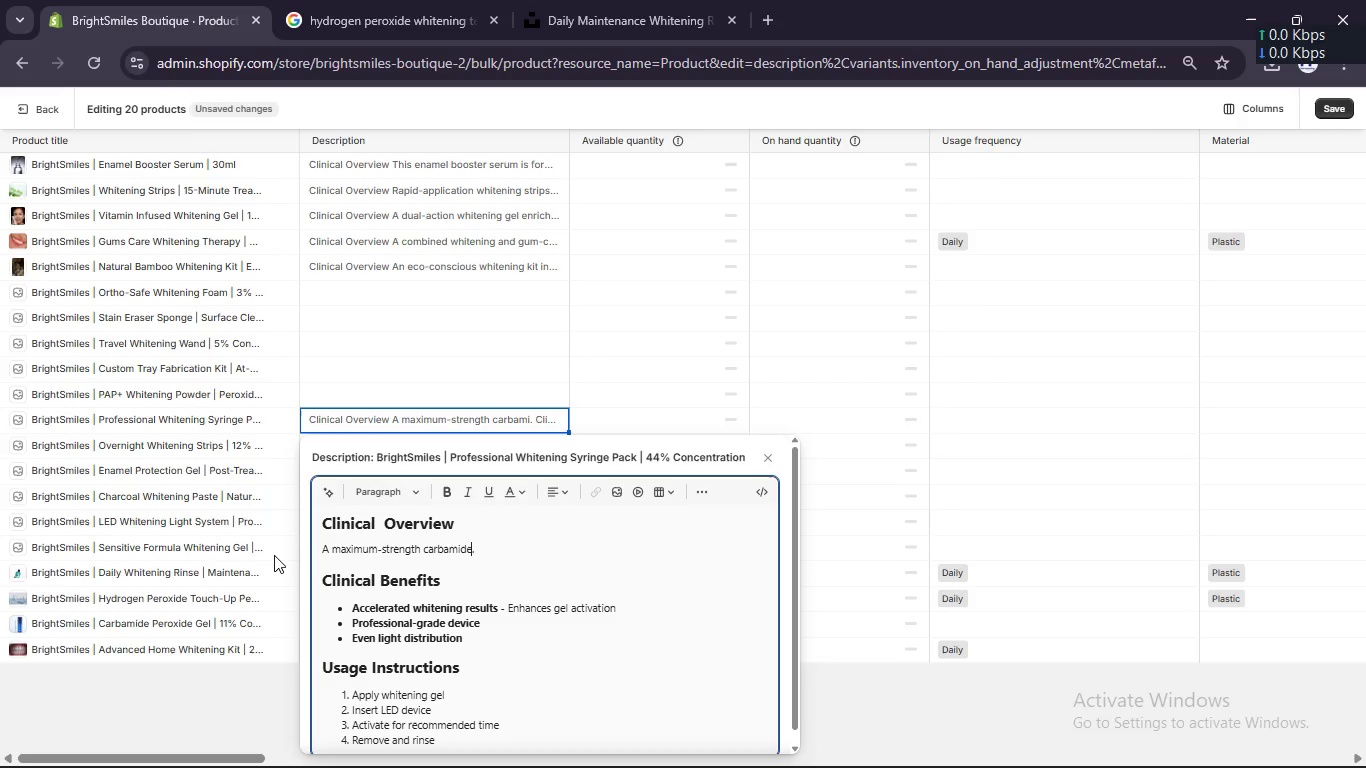 
type(e o)
key(Backspace)
type(peroxide system designed for advanced users requiring intensie)
key(Backspace)
key(Backspace)
key(Backspace)
key(Backspace)
key(Backspace)
key(Backspace)
key(Backspace)
key(Backspace)
type(e whitening reslutss with s)
key(Backspace)
type(custom trays)
 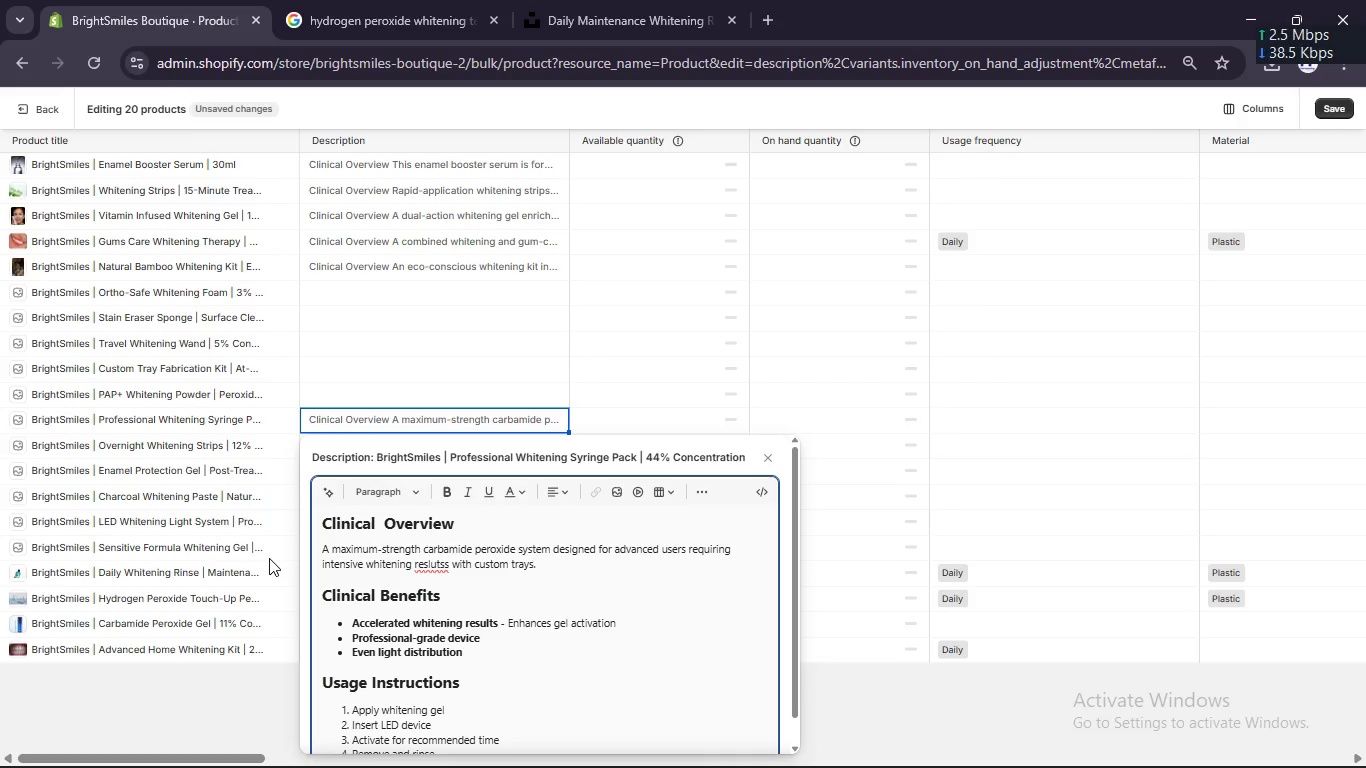 
hold_key(key=ArrowLeft, duration=0.81)
 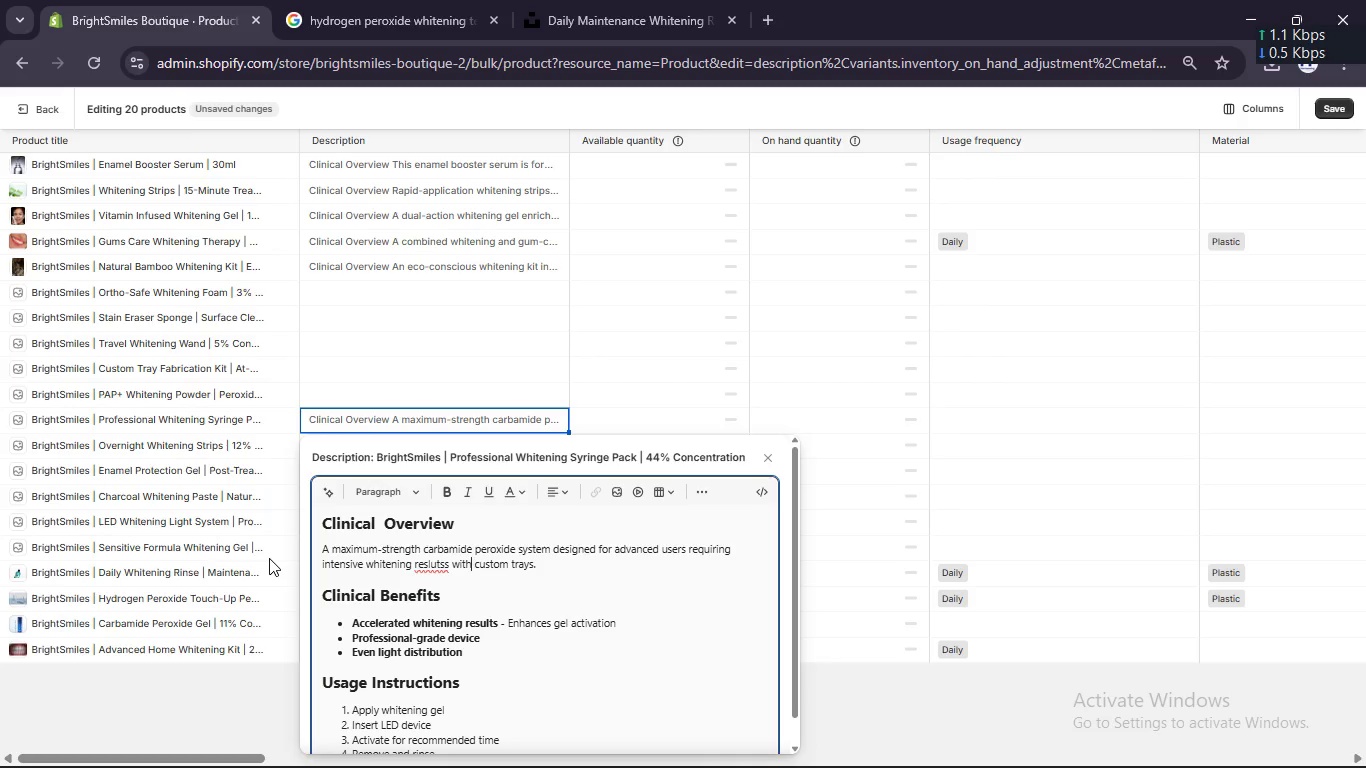 
key(ArrowLeft)
 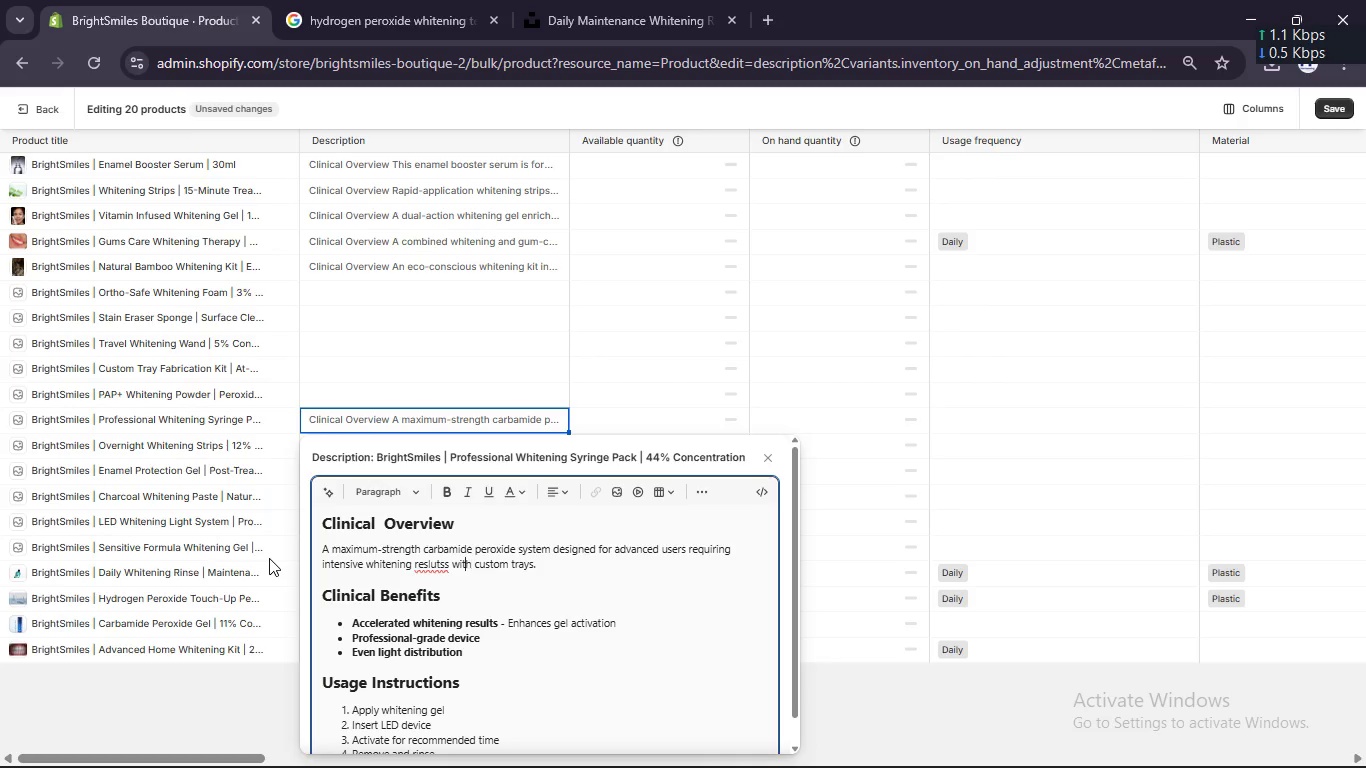 
hold_key(key=ArrowLeft, duration=0.7)
 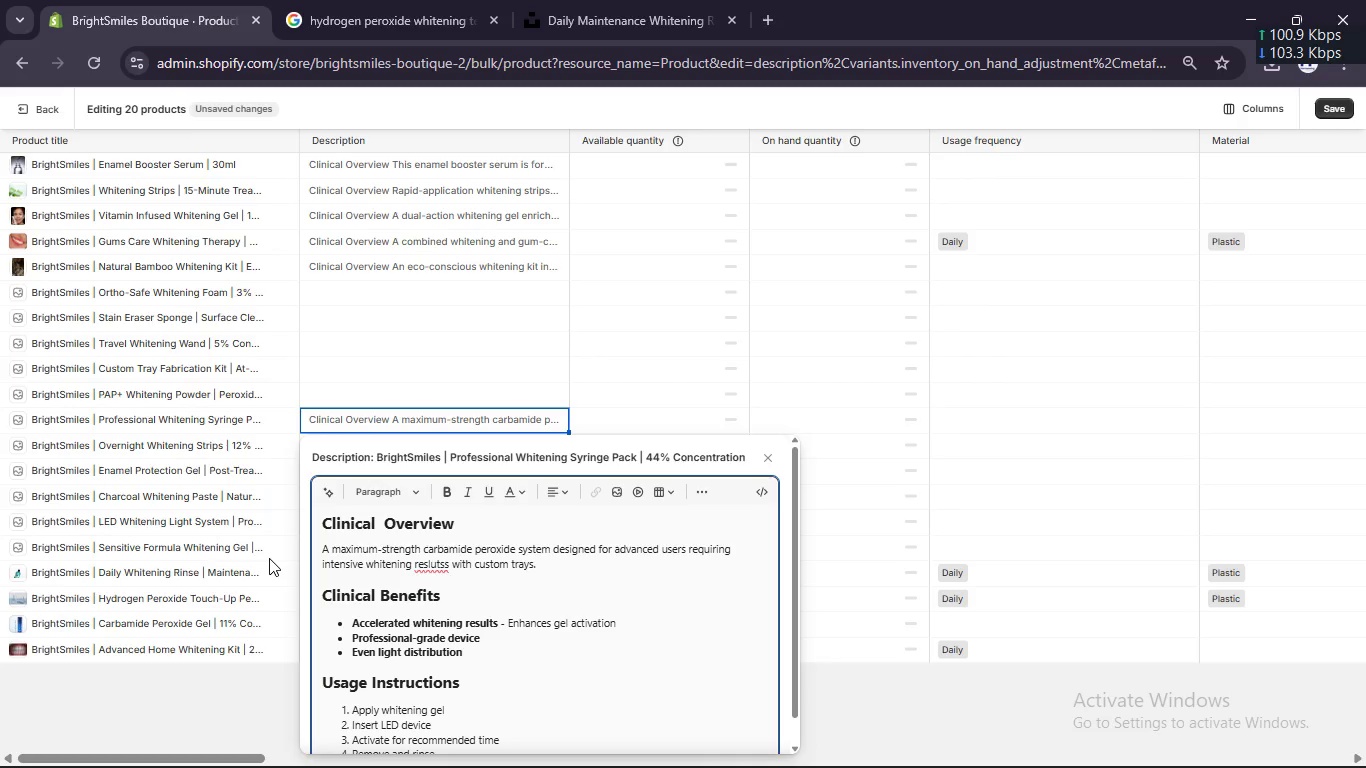 
key(Backspace)
key(Backspace)
type(ul)
 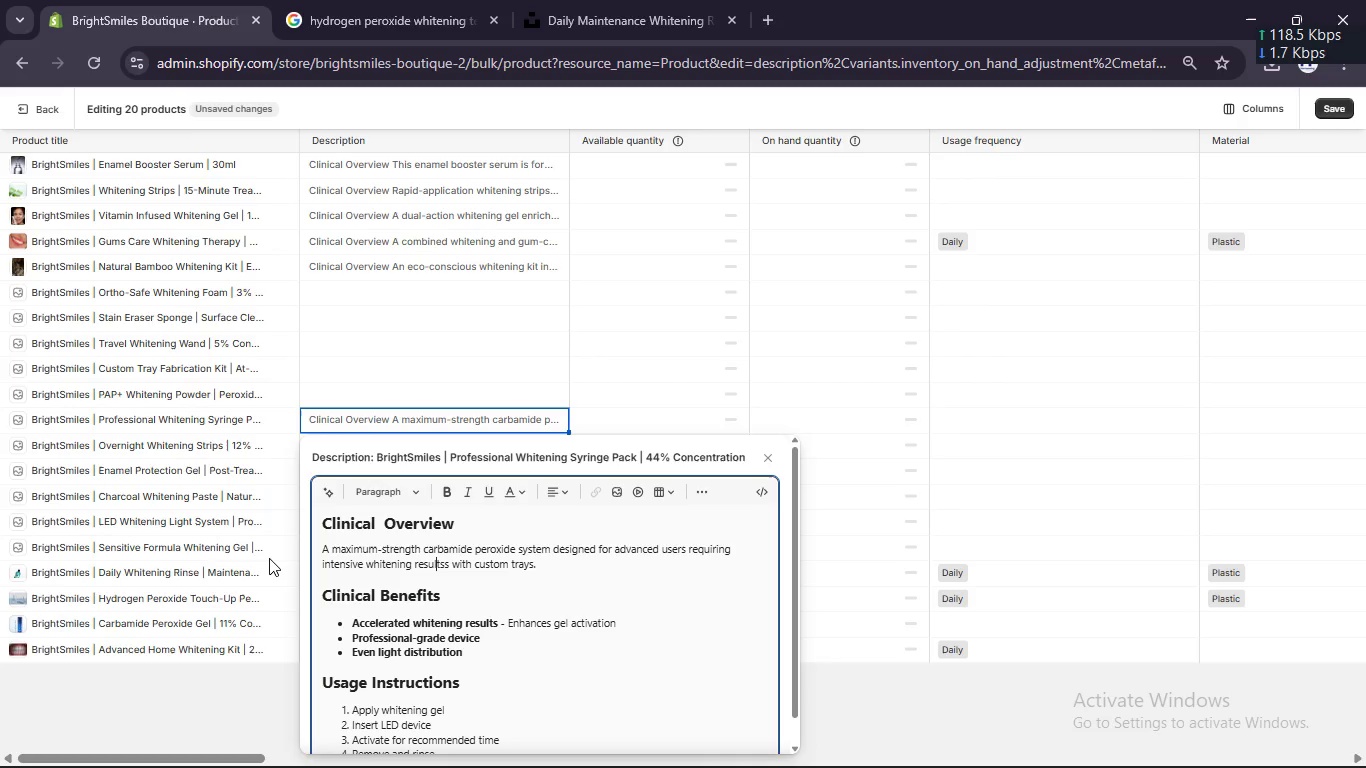 
left_click([385, 563])
 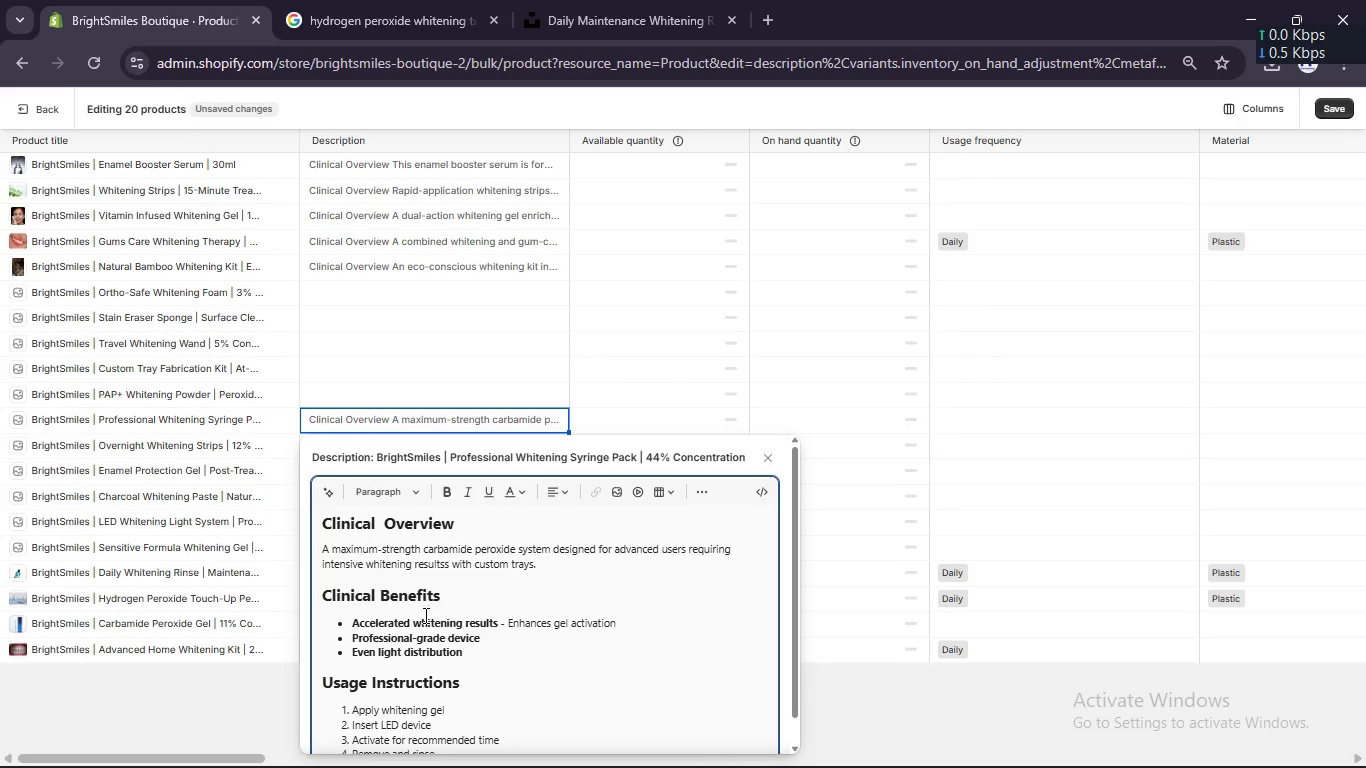 
left_click([424, 615])
 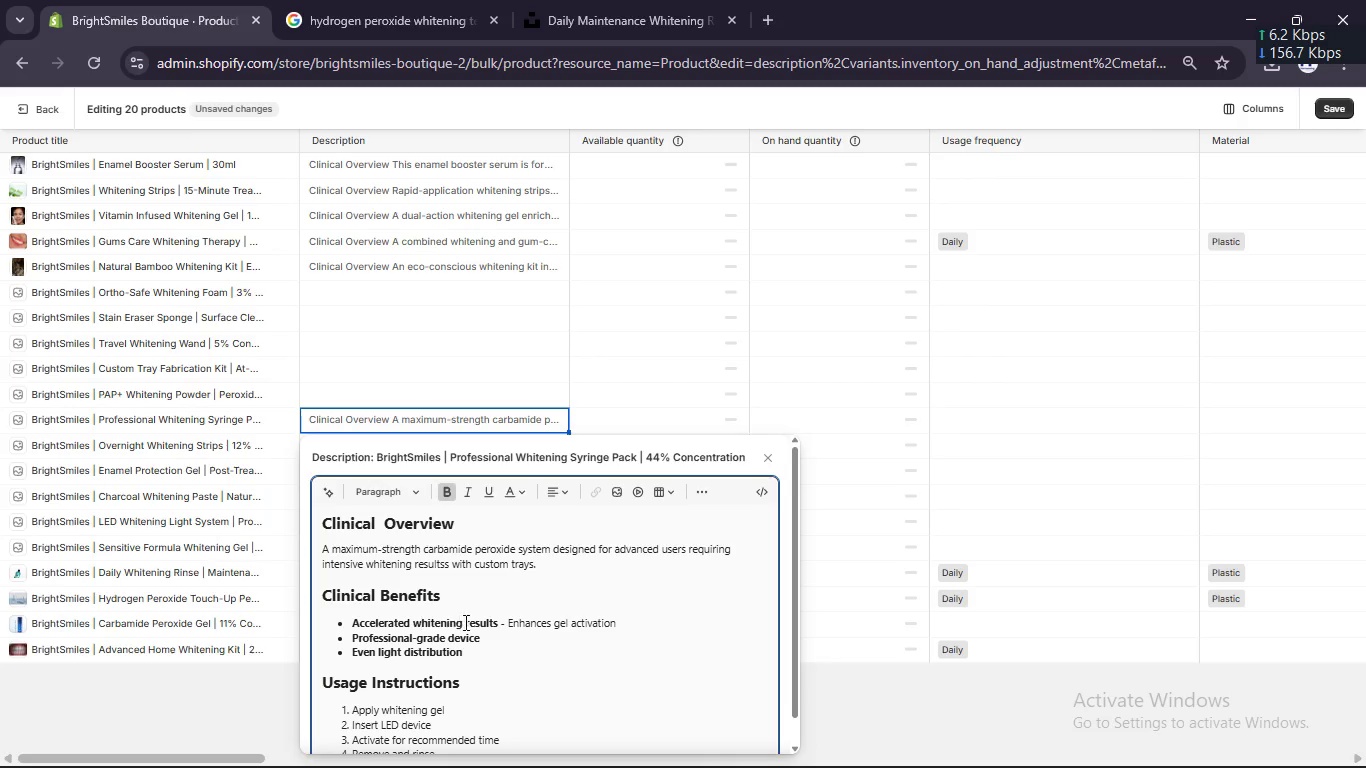 
double_click([470, 624])
 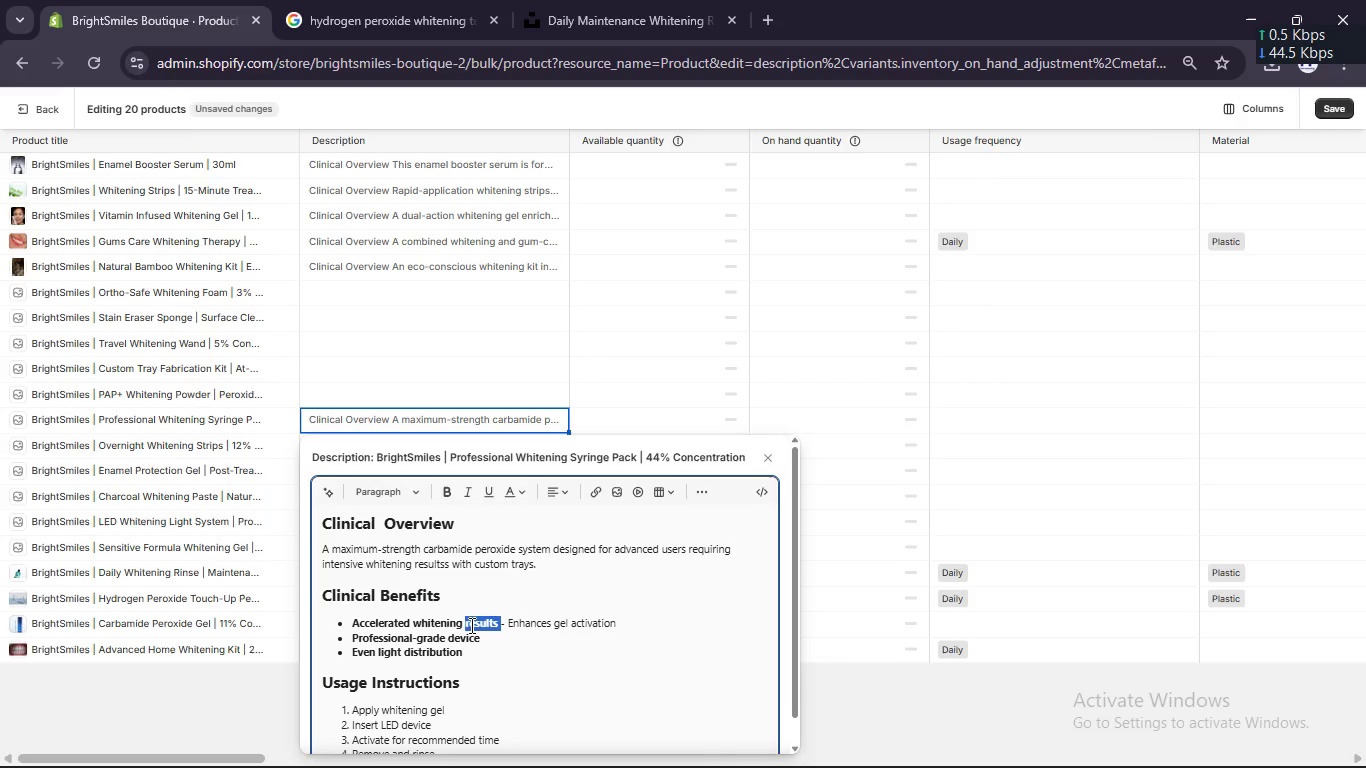 
key(Backspace)
key(Backspace)
key(Backspace)
key(Backspace)
key(Backspace)
key(Backspace)
key(Backspace)
key(Backspace)
key(Backspace)
key(Backspace)
key(Backspace)
key(Backspace)
key(Backspace)
key(Backspace)
key(Backspace)
key(Backspace)
key(Backspace)
key(Backspace)
key(Backspace)
key(Backspace)
key(Backspace)
key(Backspace)
key(Backspace)
type(High-concentratiom)
key(Backspace)
type(n whitening )
 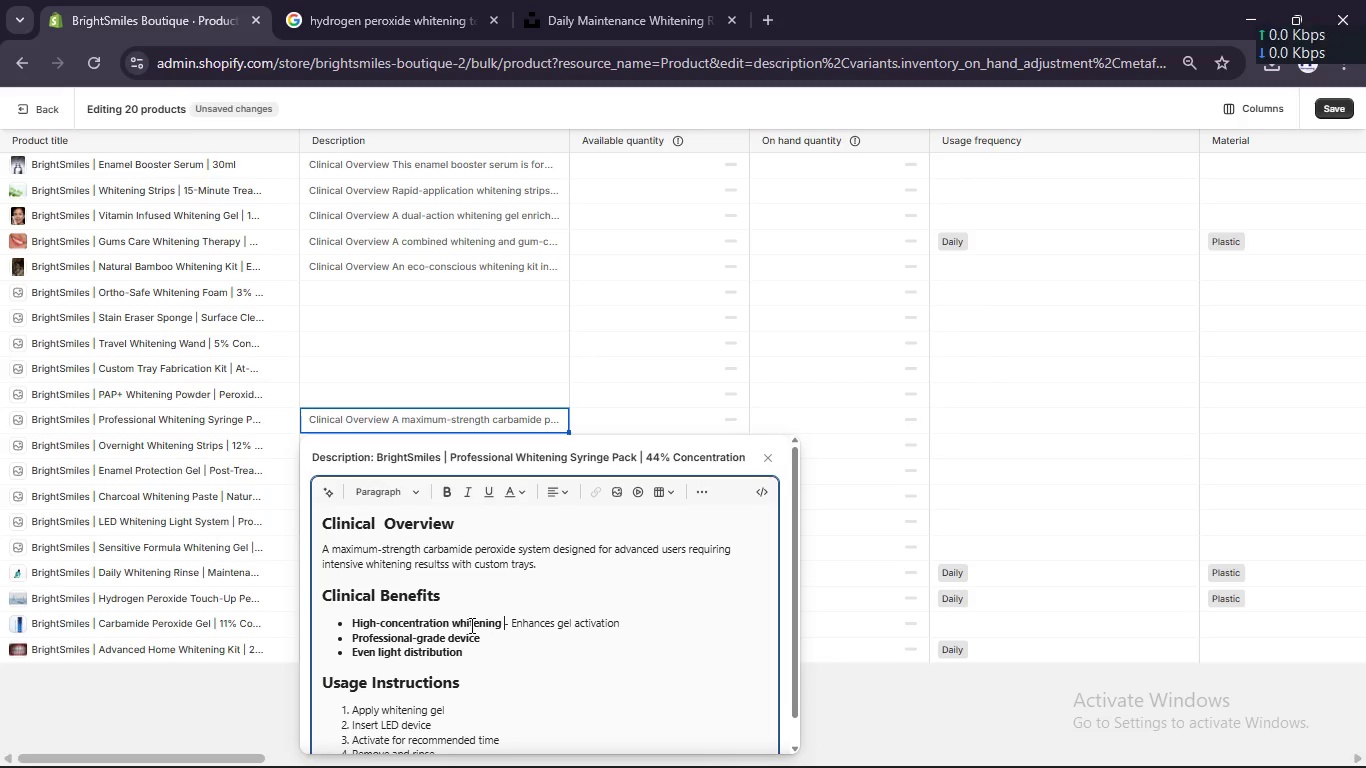 
left_click([469, 631])
 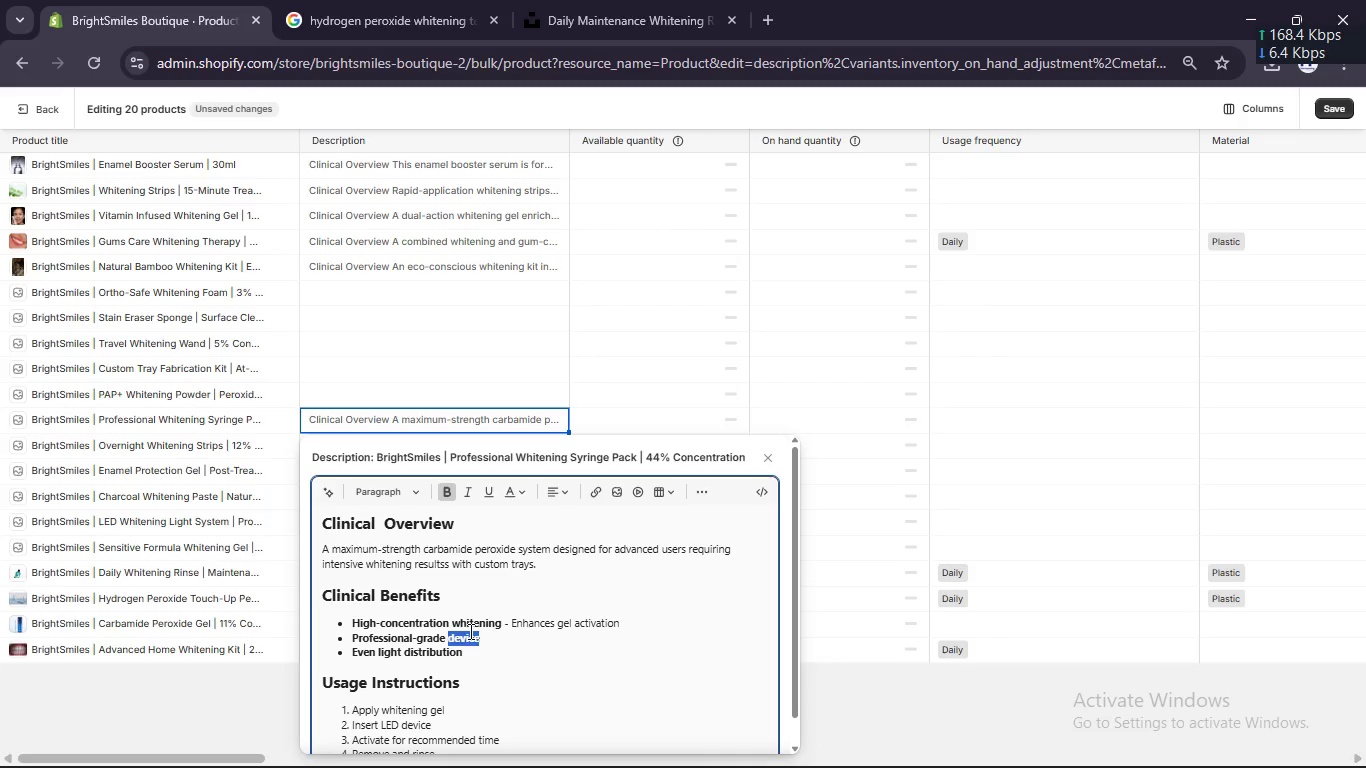 
double_click([469, 631])
 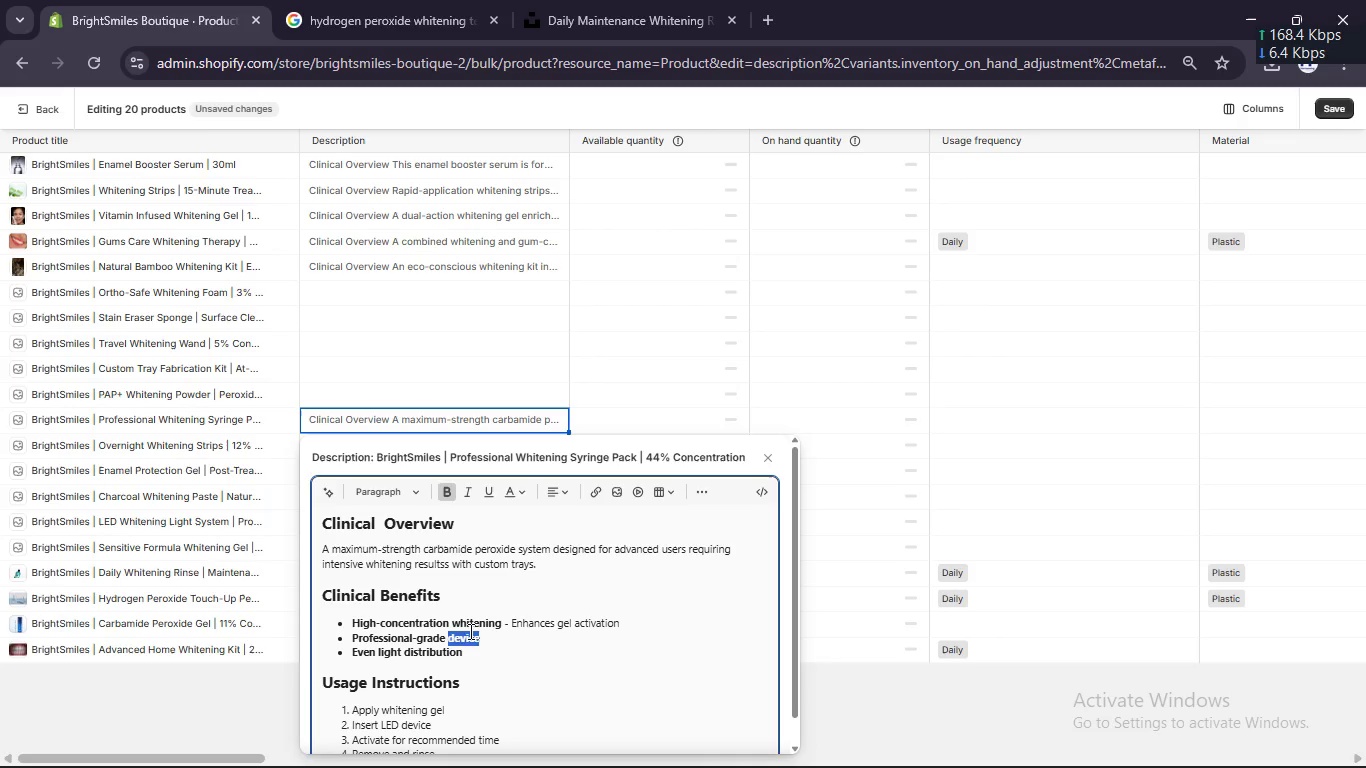 
type(sysem)
key(Backspace)
key(Backspace)
type(tem)
 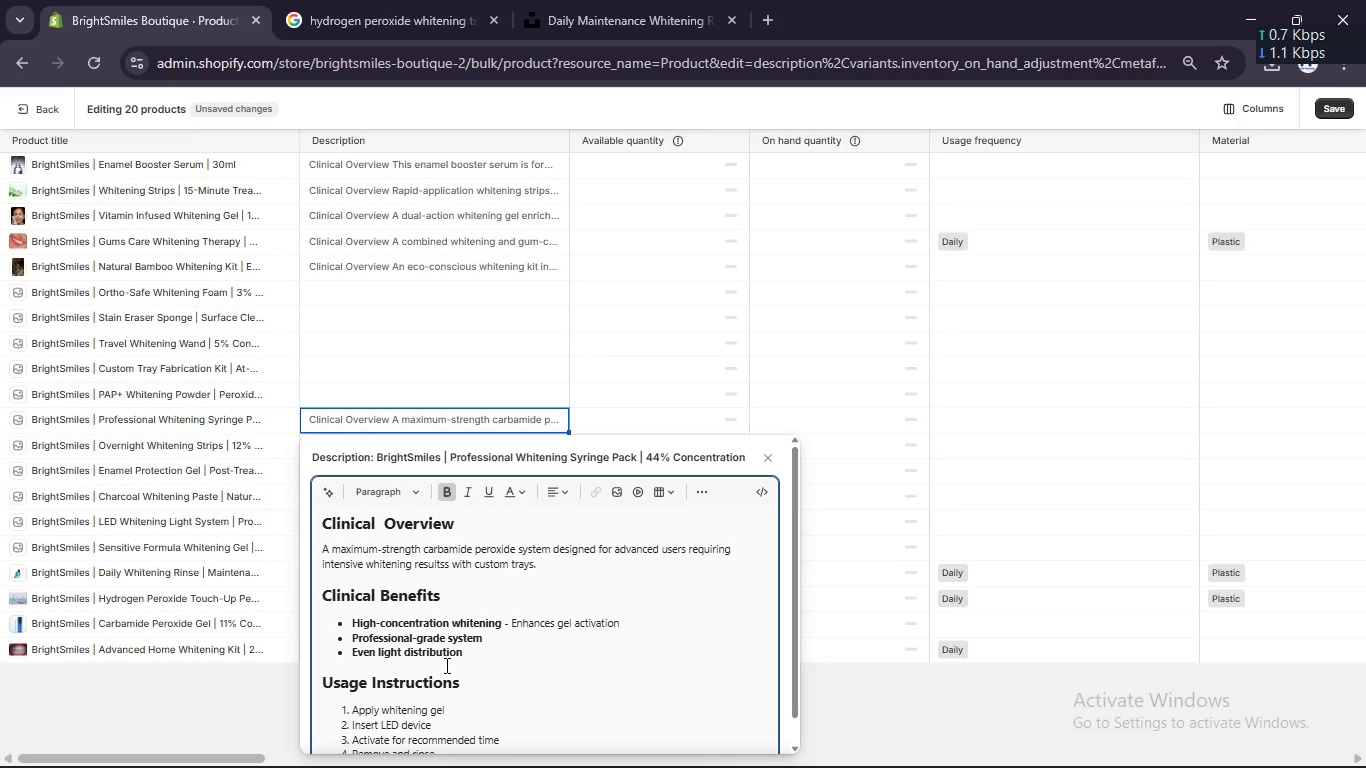 
double_click([441, 650])
 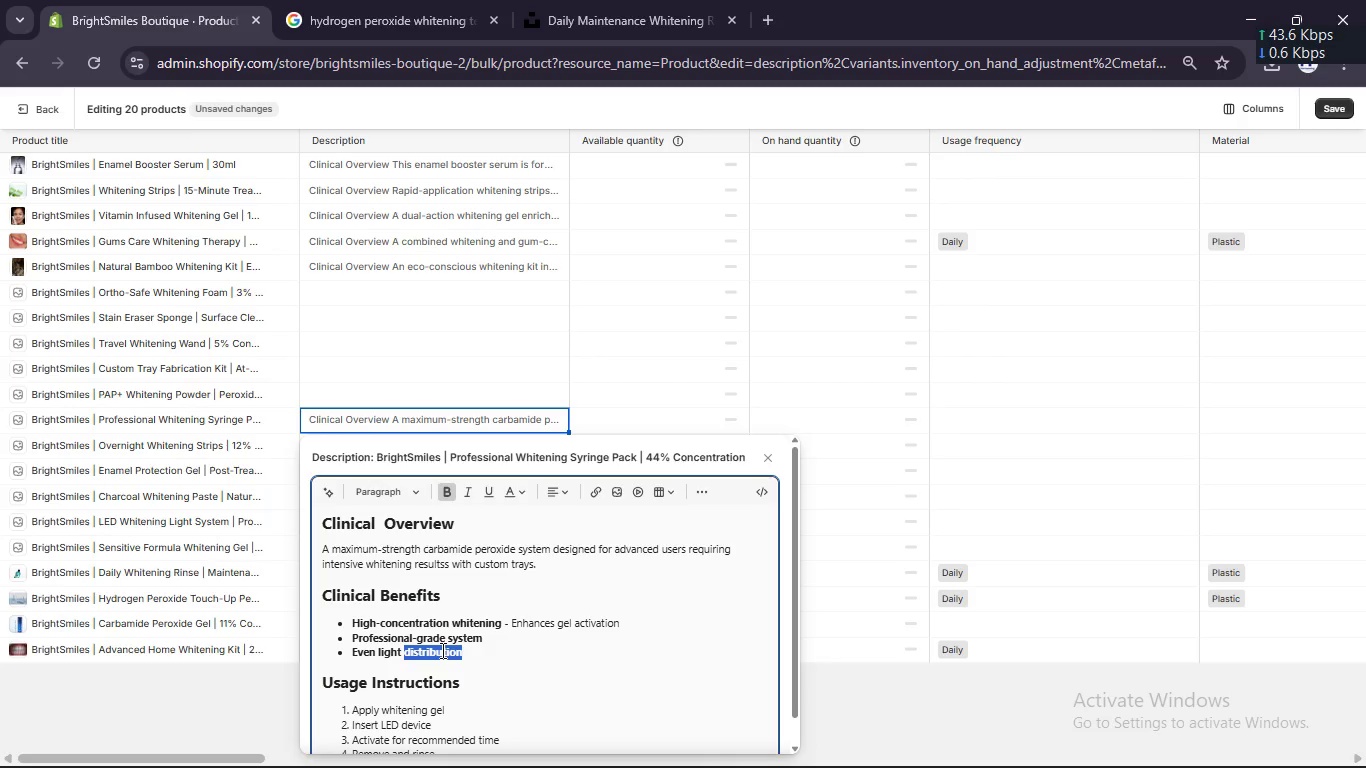 
left_click([441, 650])
 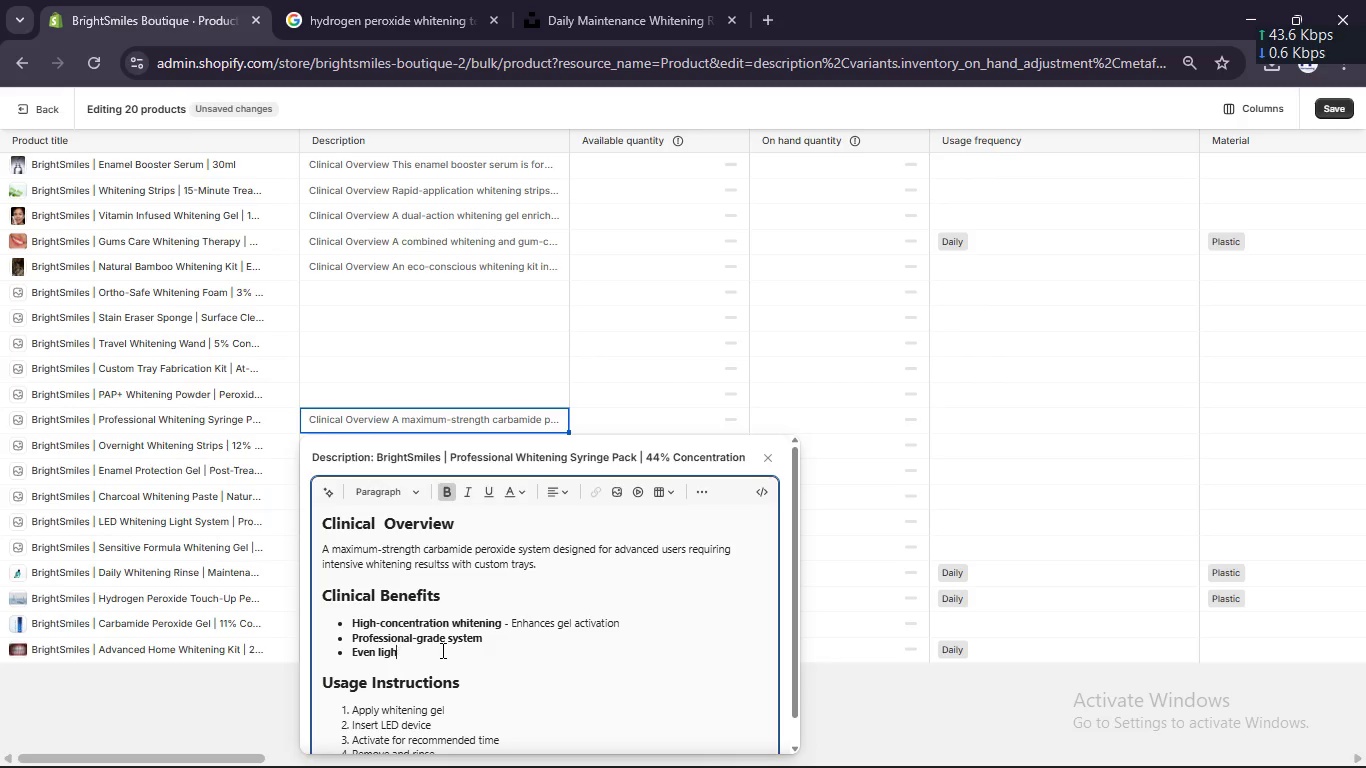 
key(Backspace)
 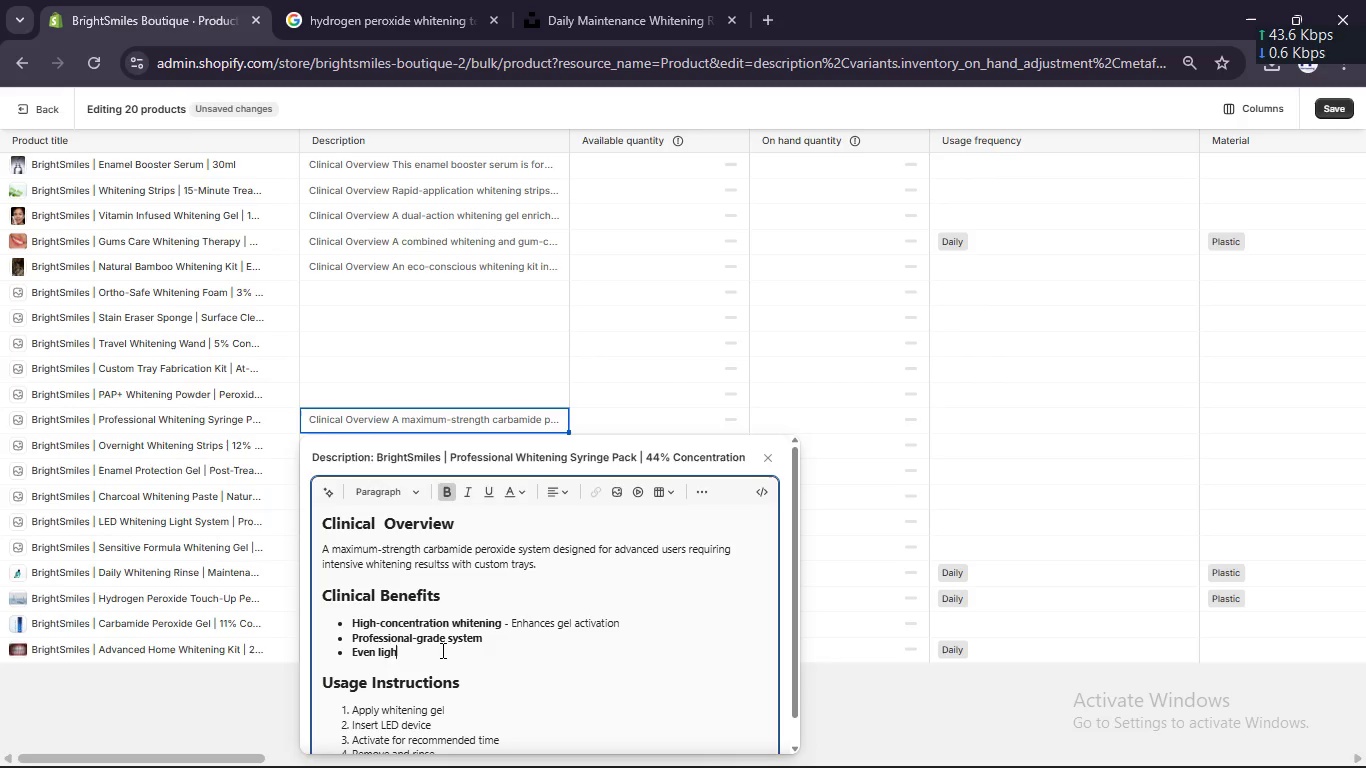 
key(Backspace)
 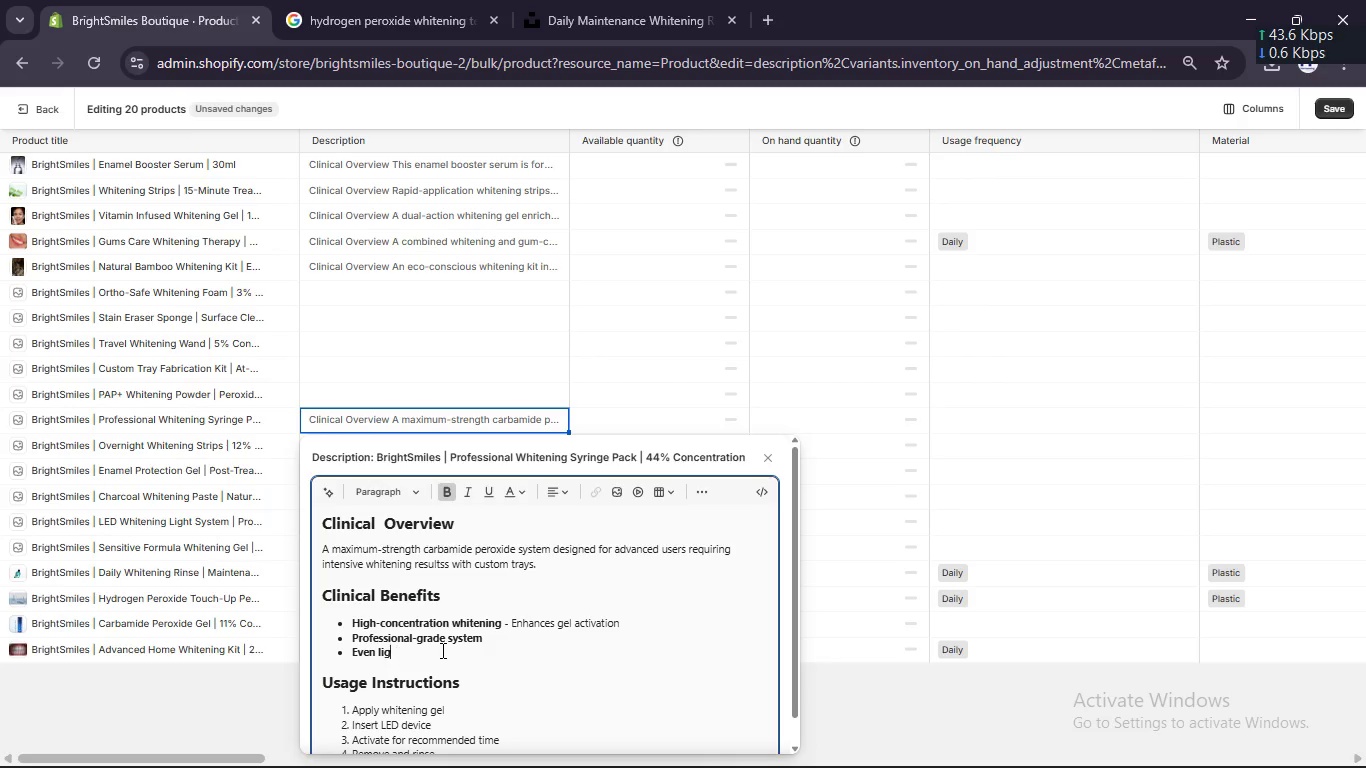 
key(Backspace)
 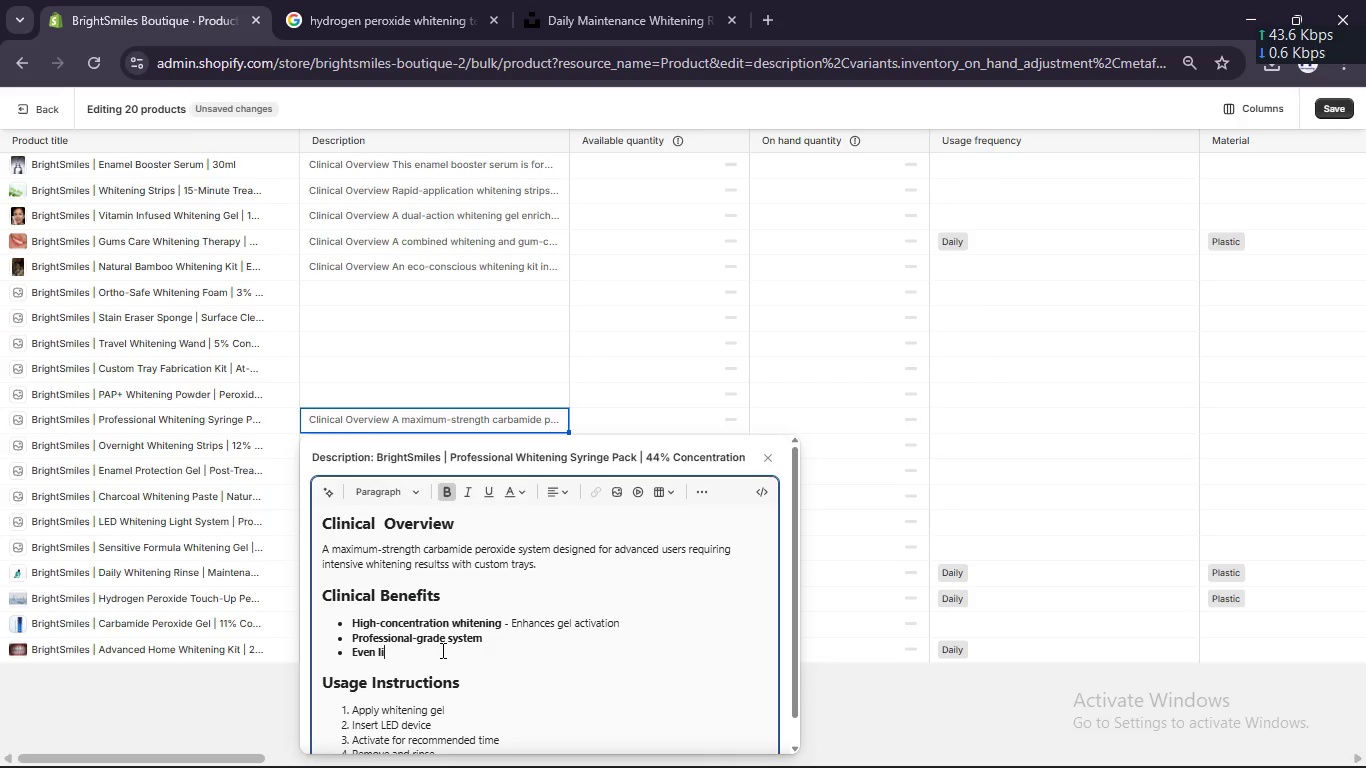 
key(Backspace)
 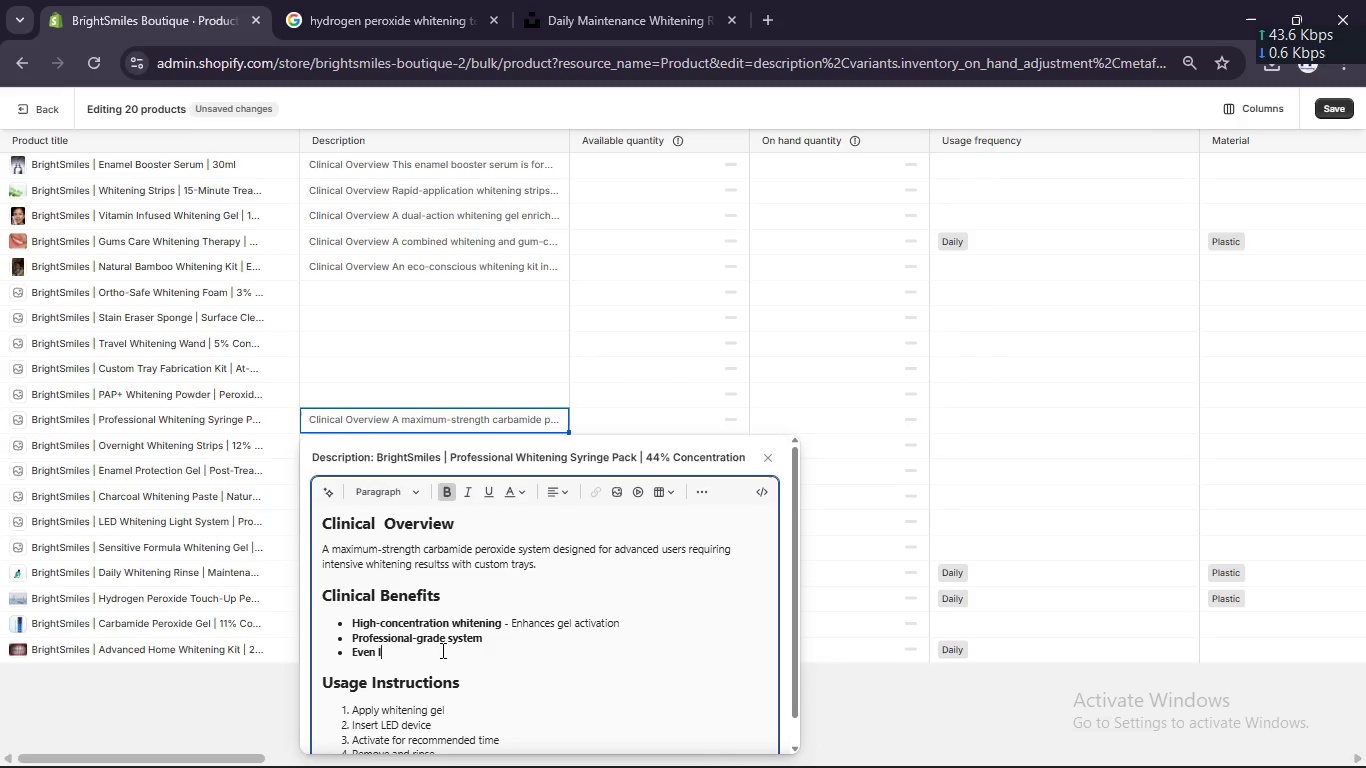 
key(Backspace)
 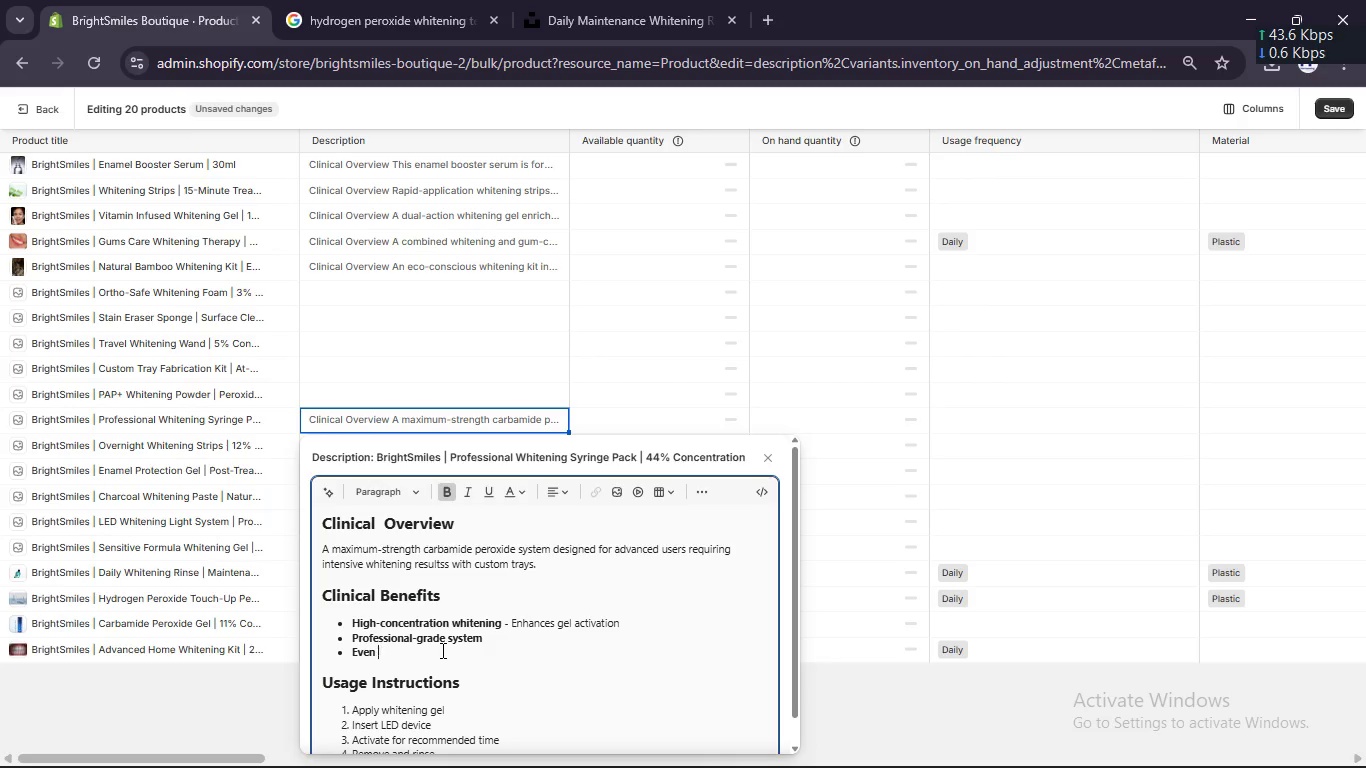 
key(Backspace)
 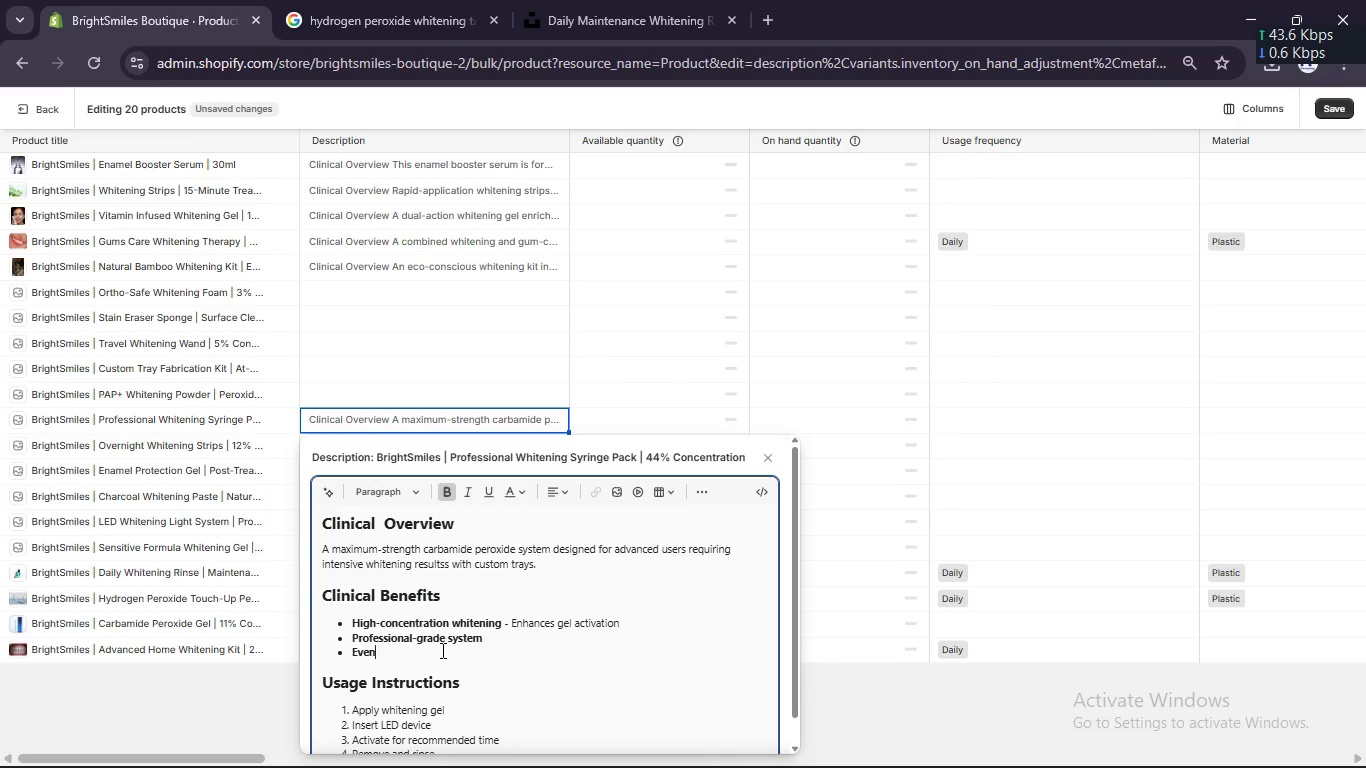 
key(Backspace)
 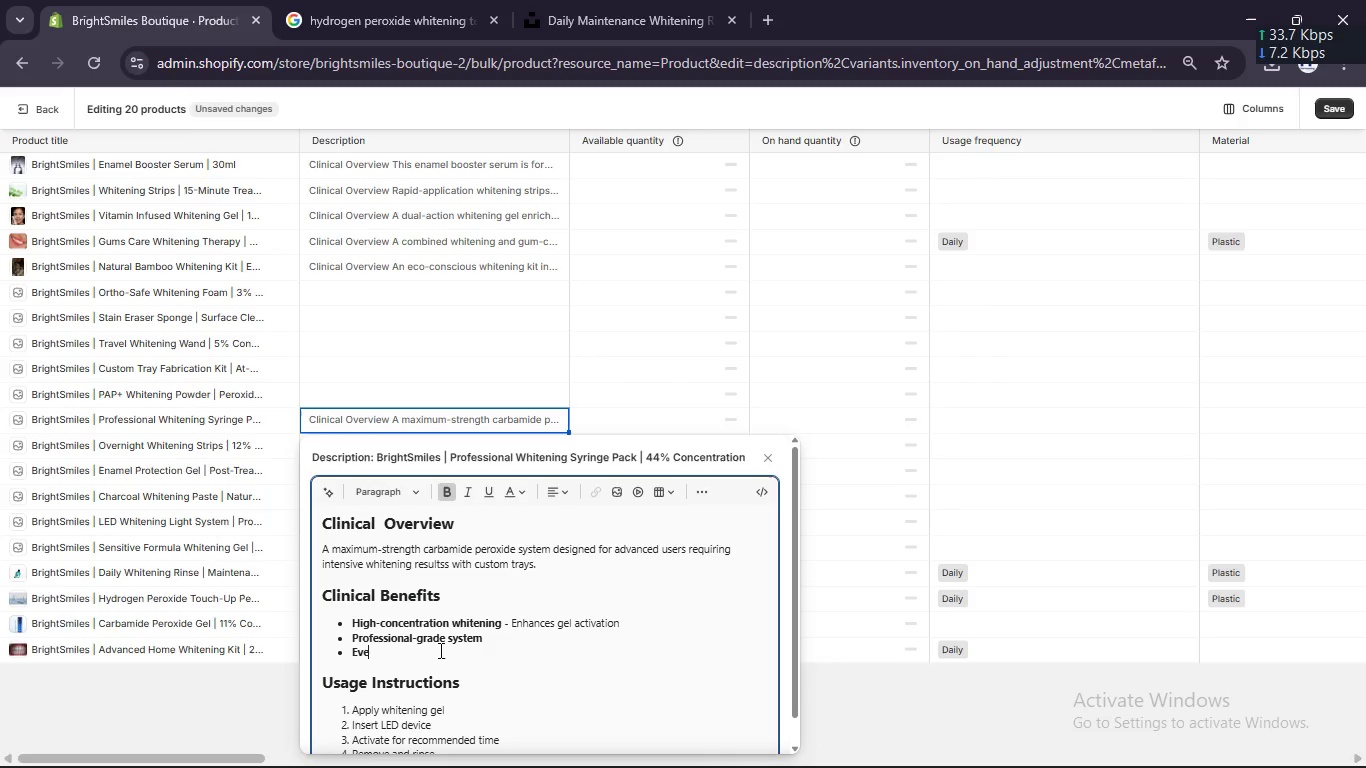 
key(Backspace)
 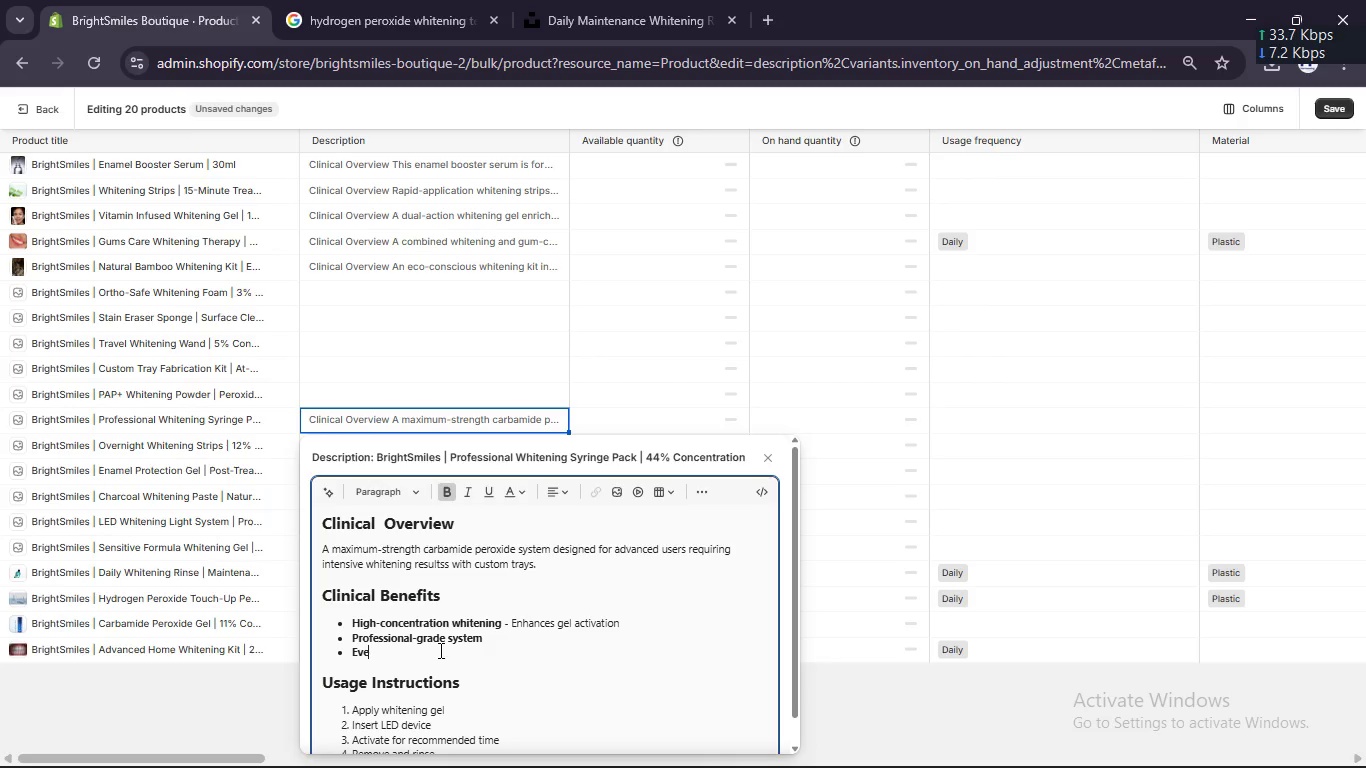 
key(Backspace)
 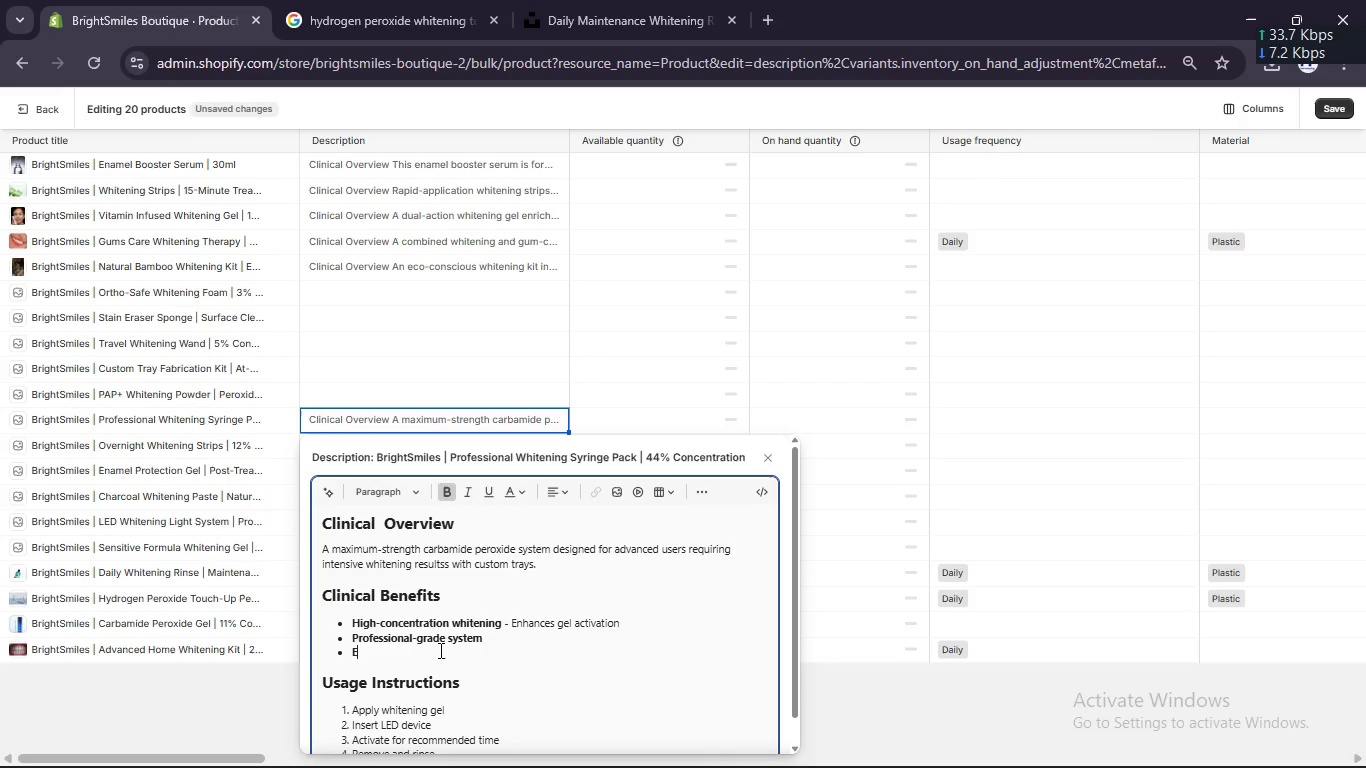 
key(Backspace)
 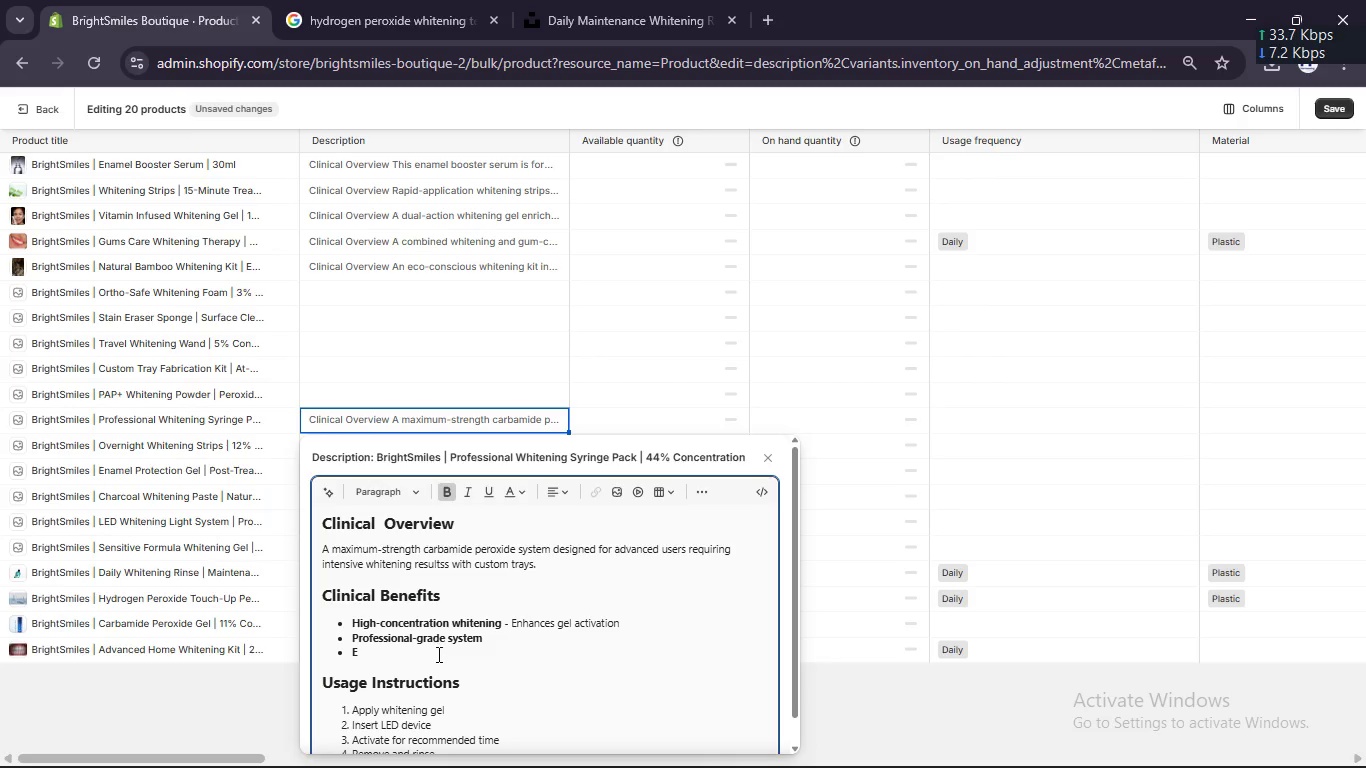 
key(Backspace)
 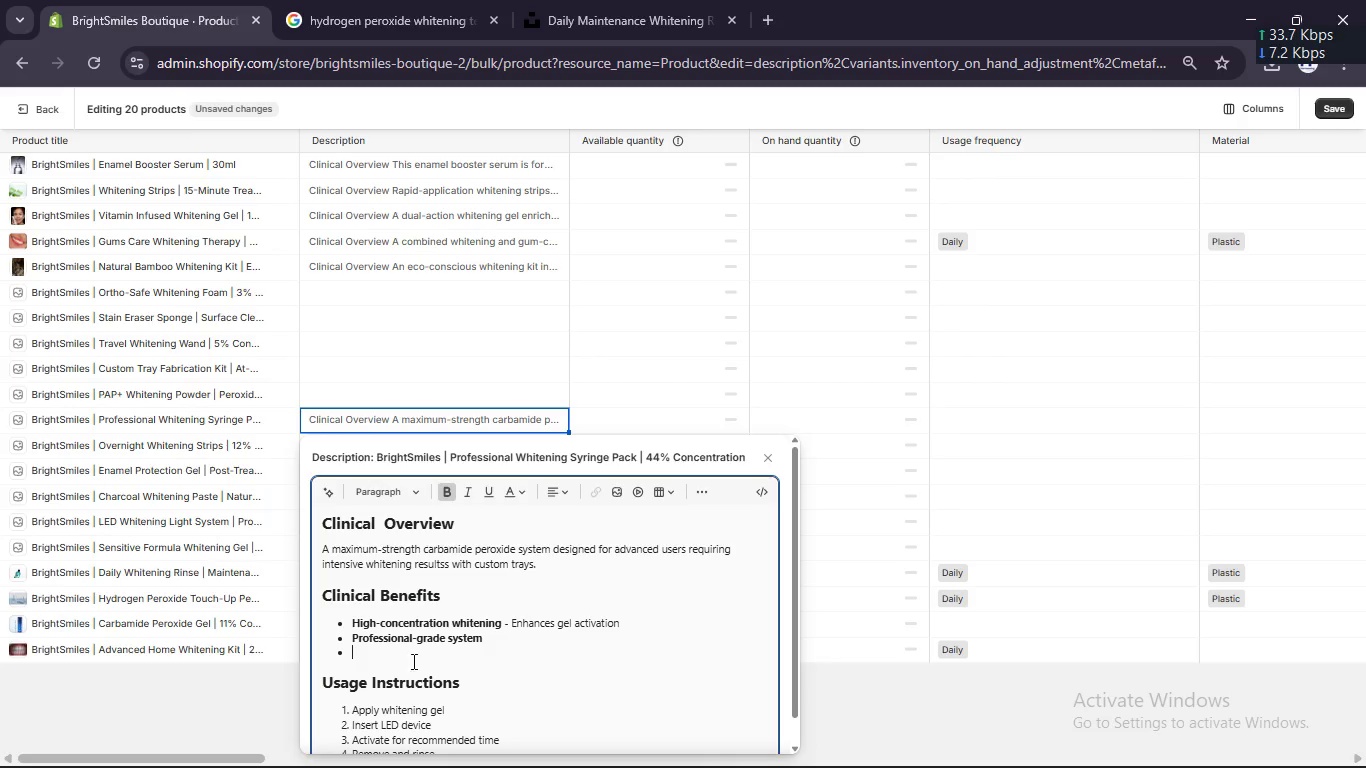 
type(Precis)
 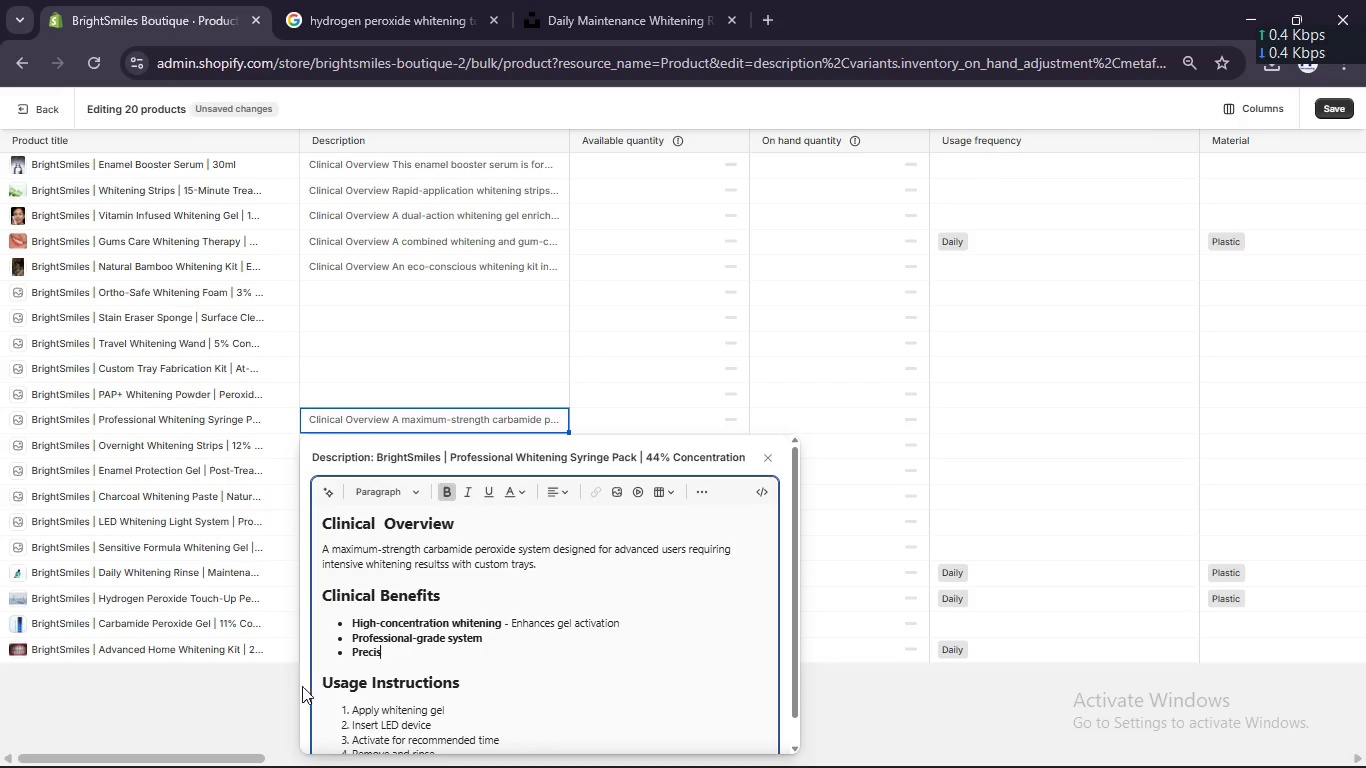 
type(e application )
 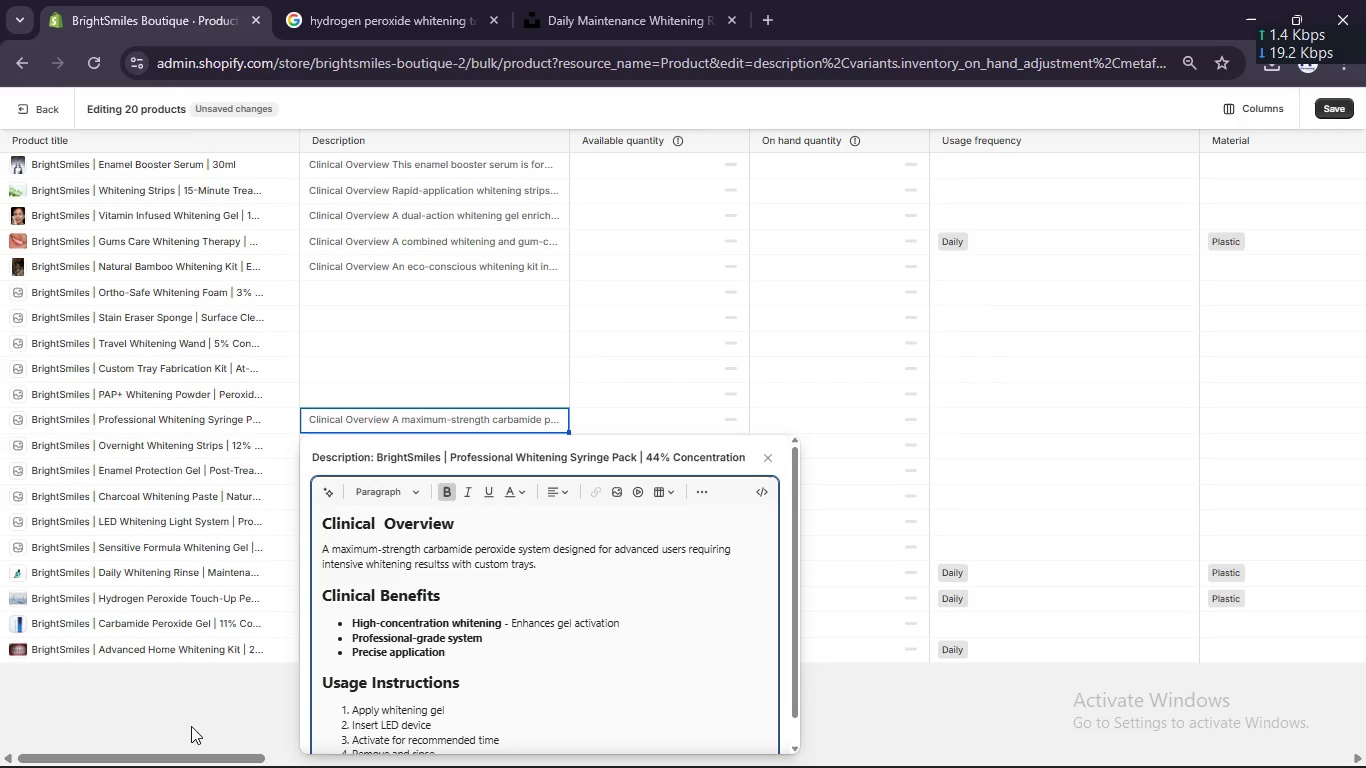 
type(conte)
 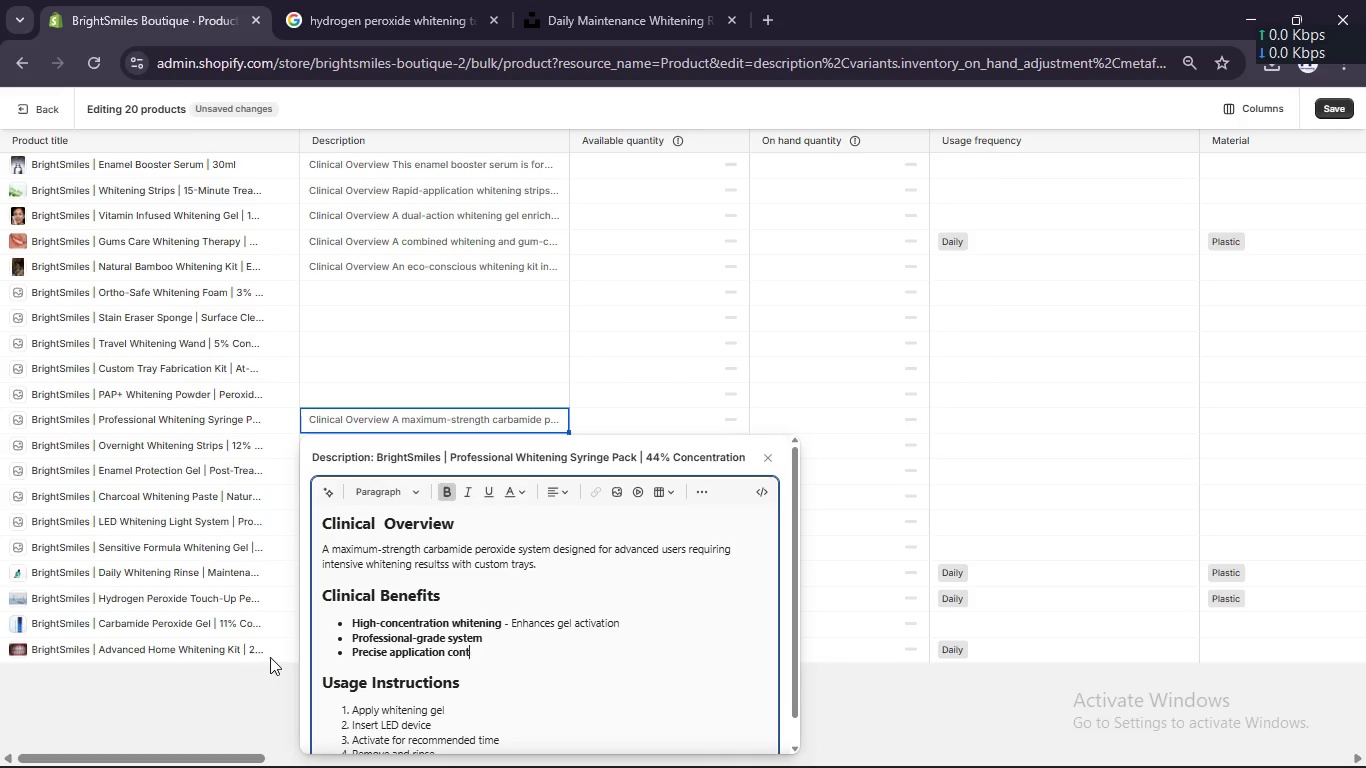 
key(Backspace)
type(re)
key(Backspace)
type(ol)
 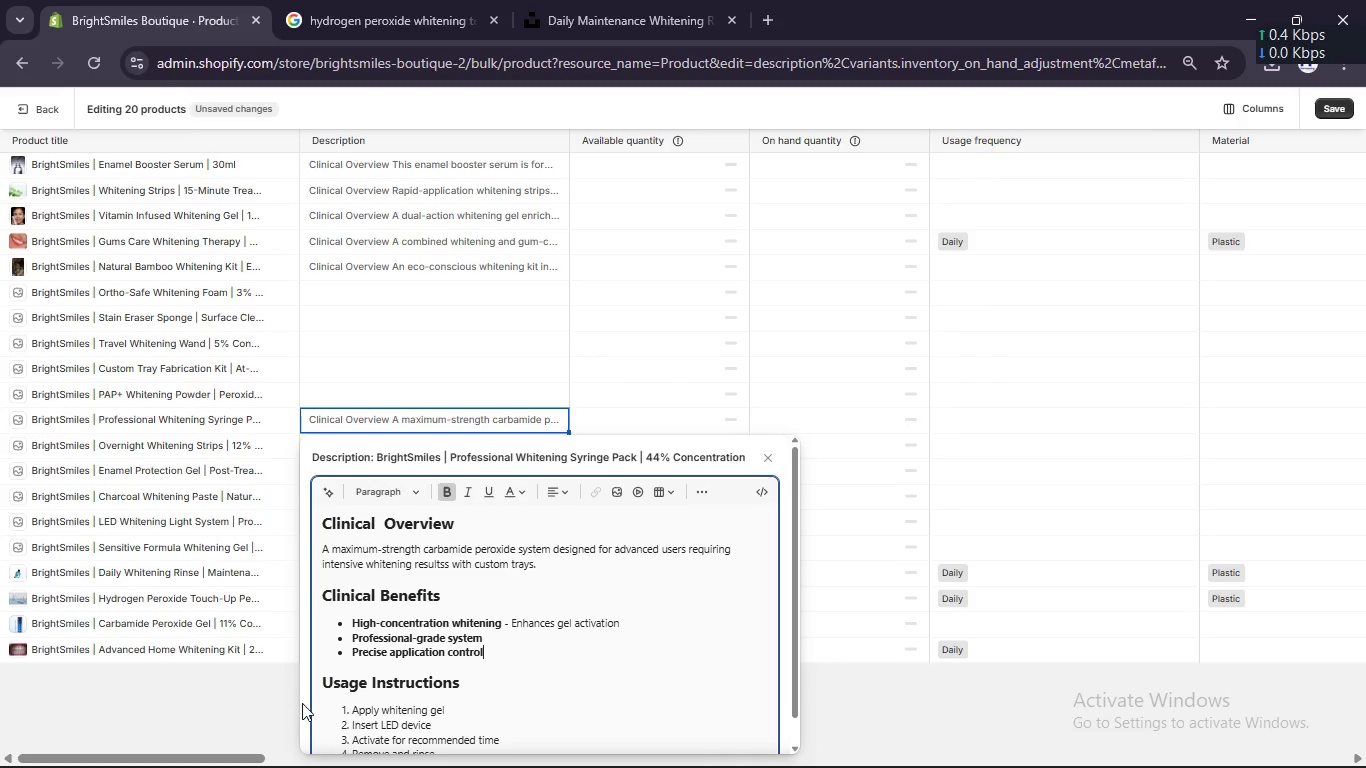 
scroll: coordinate [469, 678], scroll_direction: down, amount: 1.0
 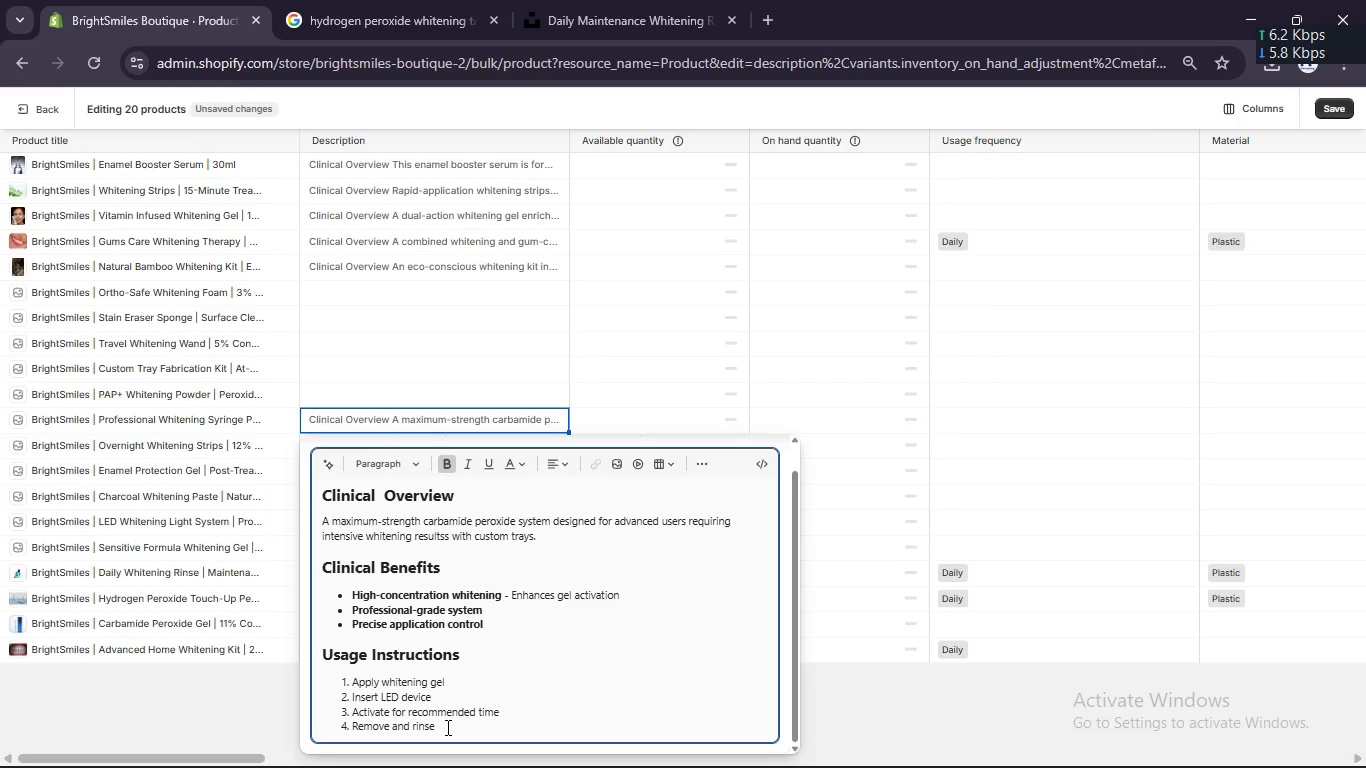 
left_click_drag(start_coordinate=[446, 727], to_coordinate=[386, 701])
 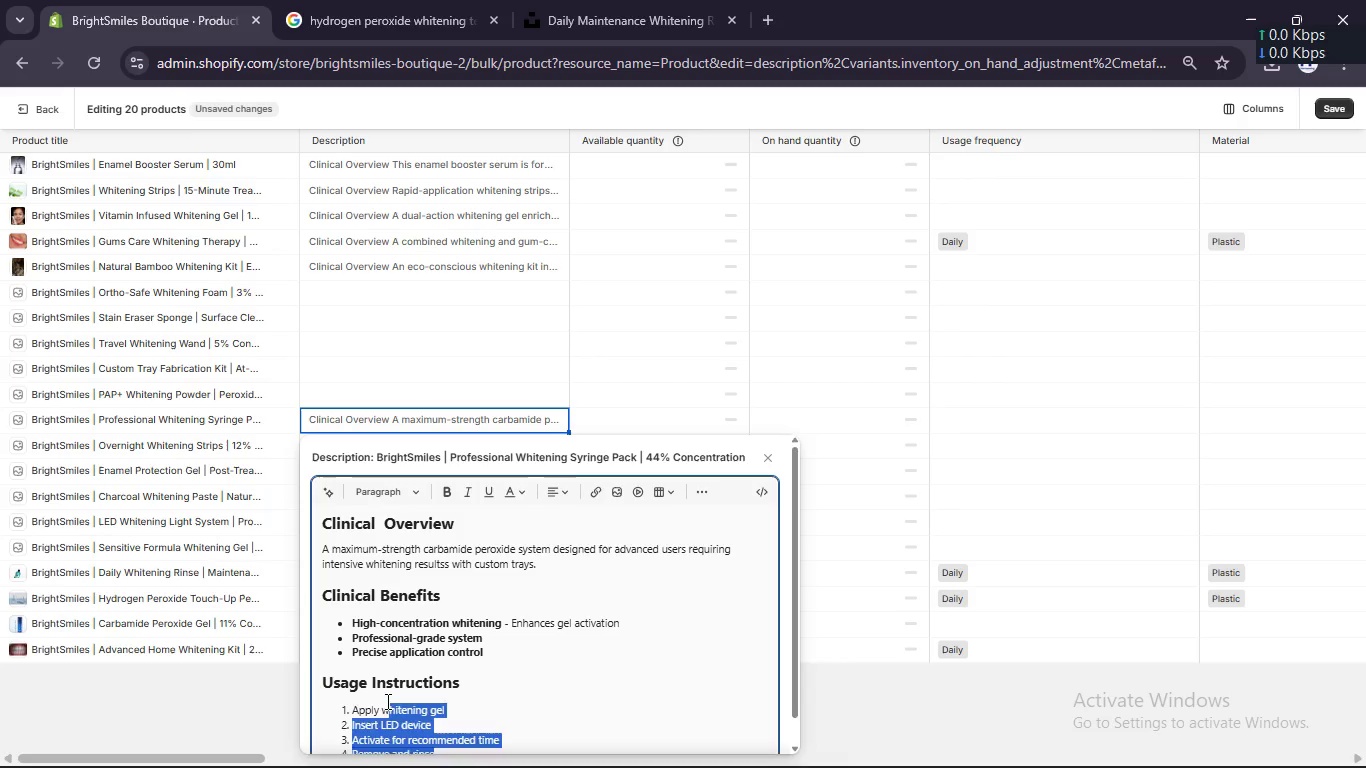 
key(Backspace)
key(Backspace)
type(small amount into s)
key(Backspace)
type(custom tray)
 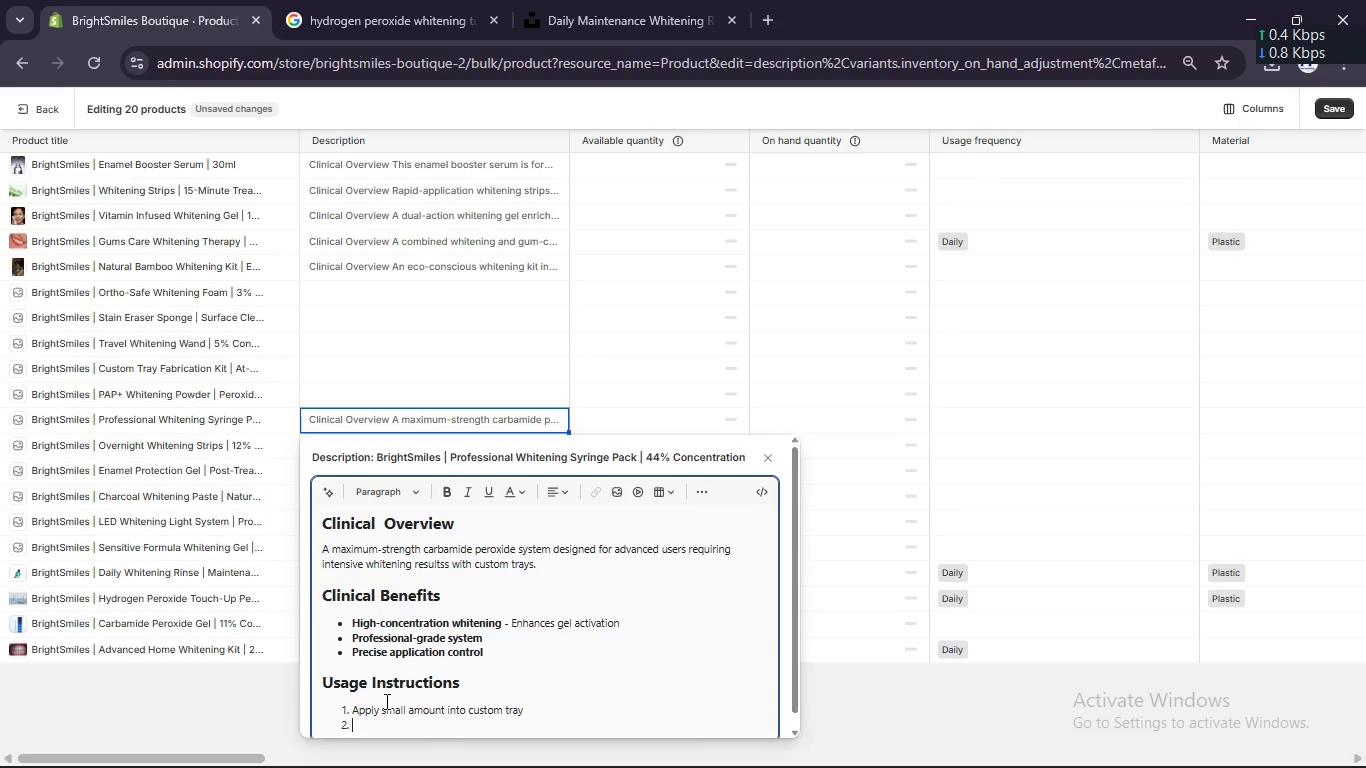 
key(Enter)
 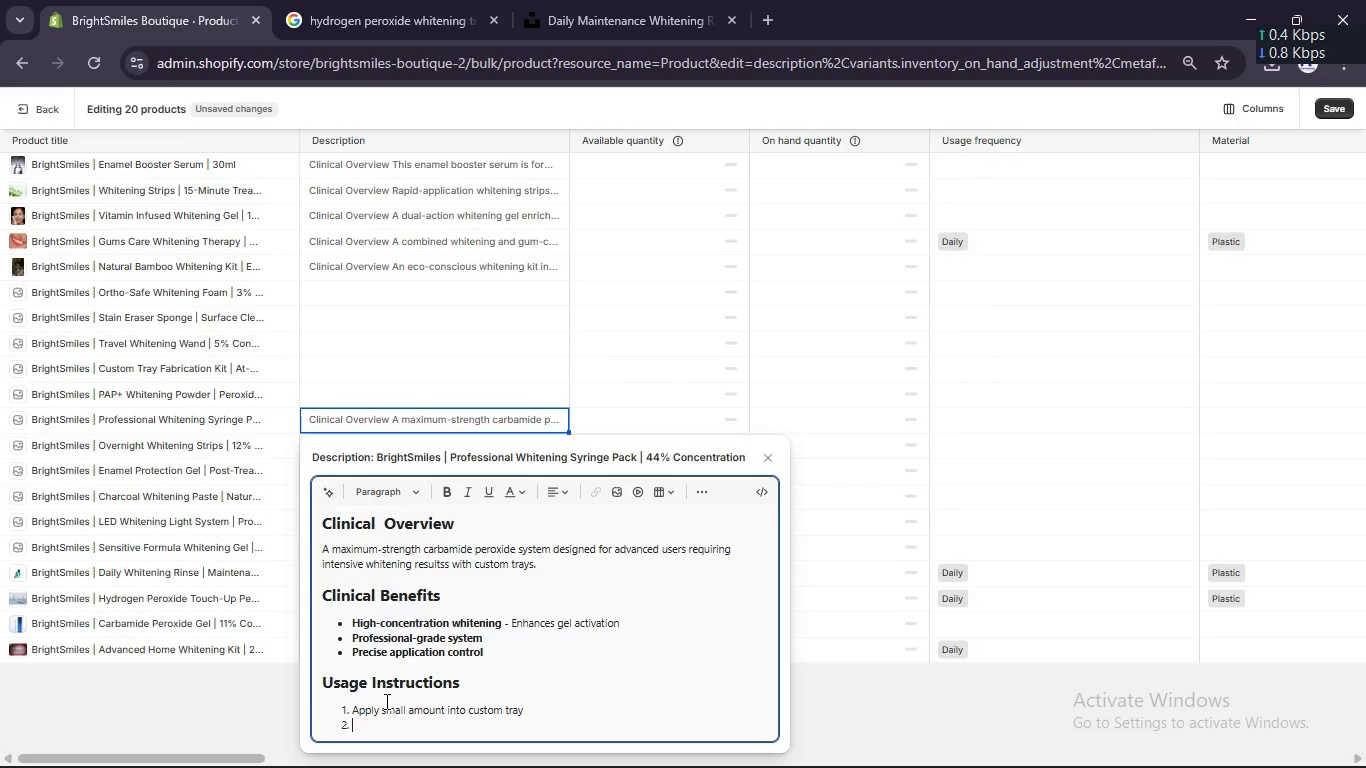 
type(Wear for short duration as prescribed)
 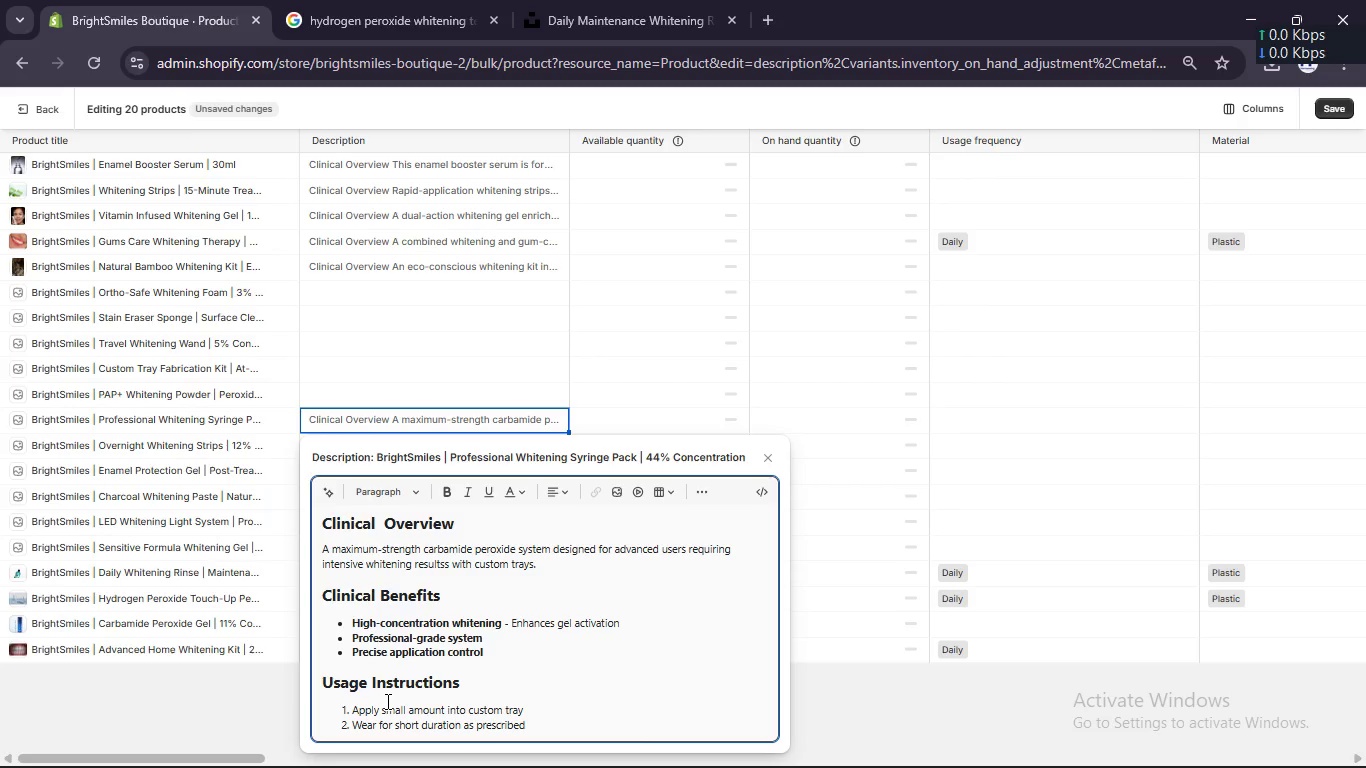 
key(Enter)
 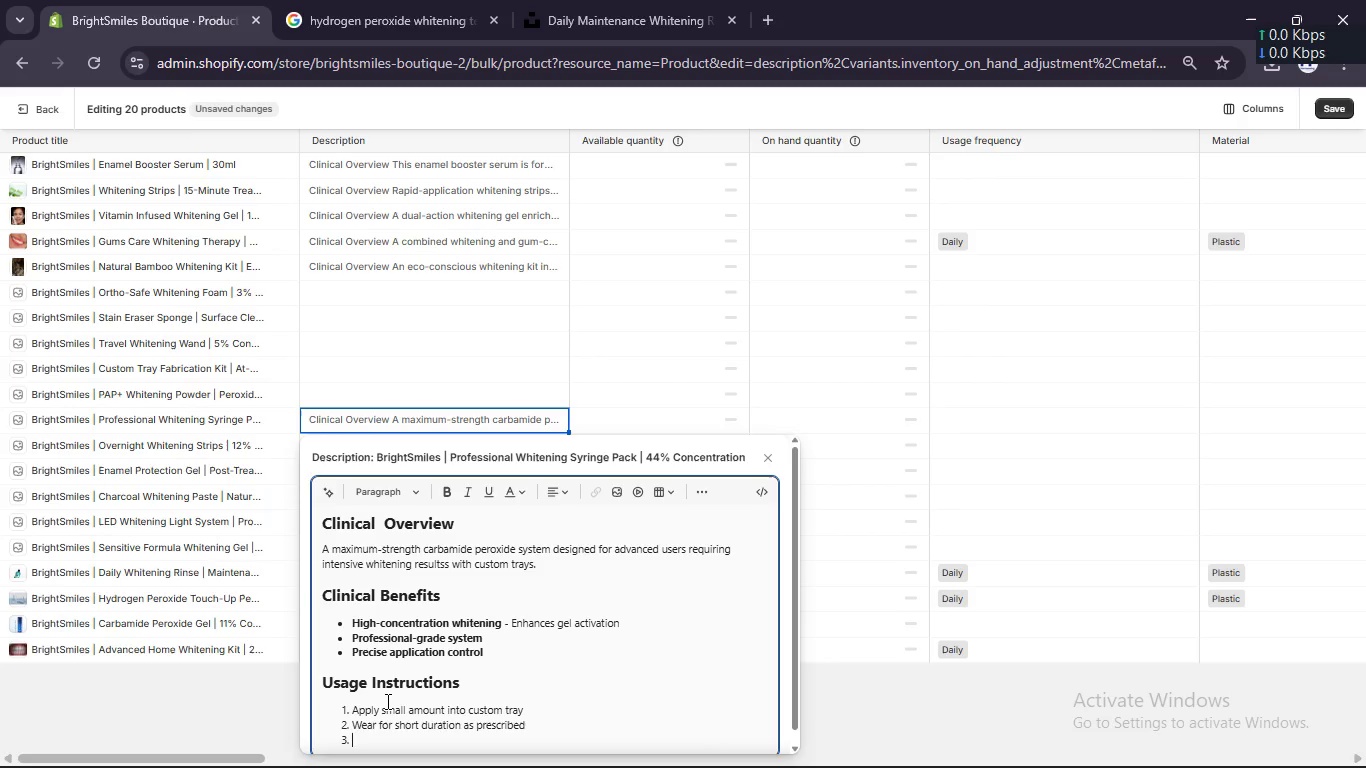 
type(Reomve)
key(Backspace)
key(Backspace)
key(Backspace)
key(Backspace)
type(move and rinse tho)
 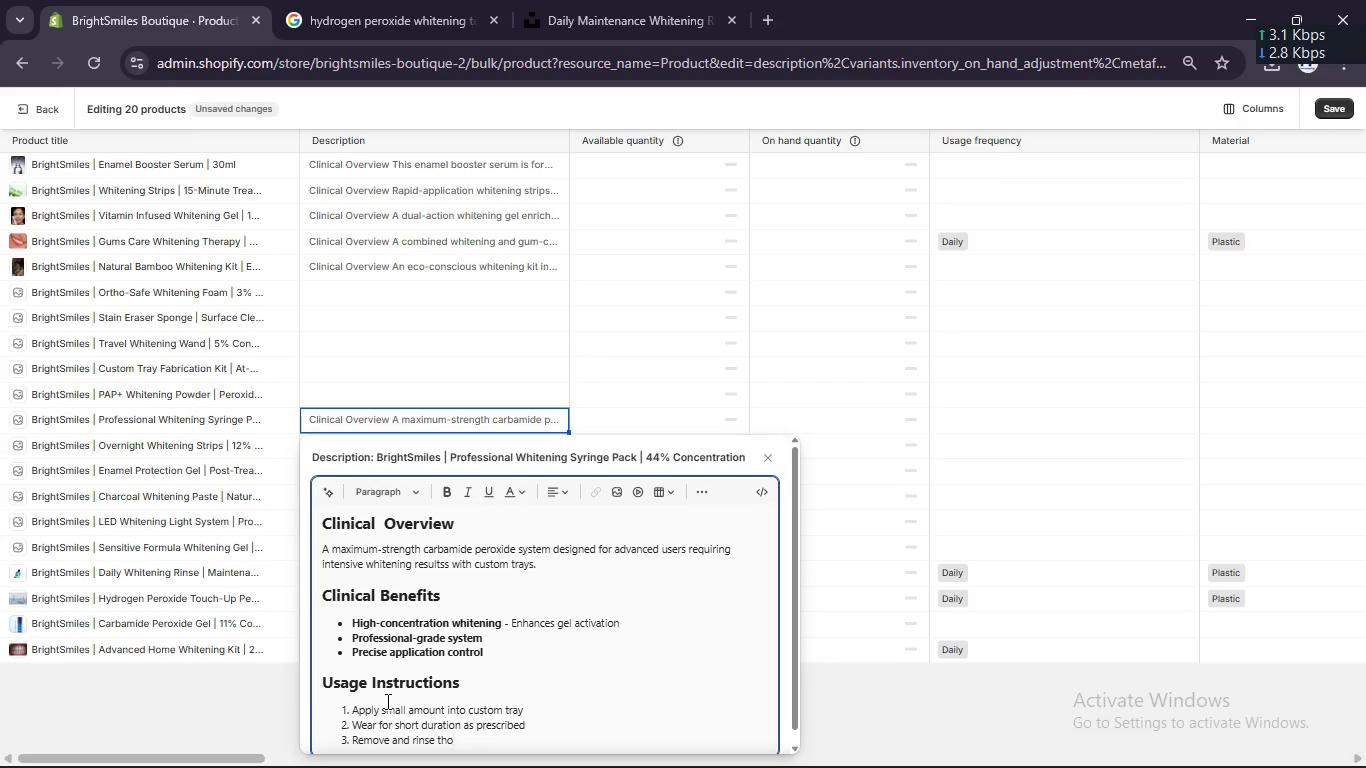 
type(roughly)
 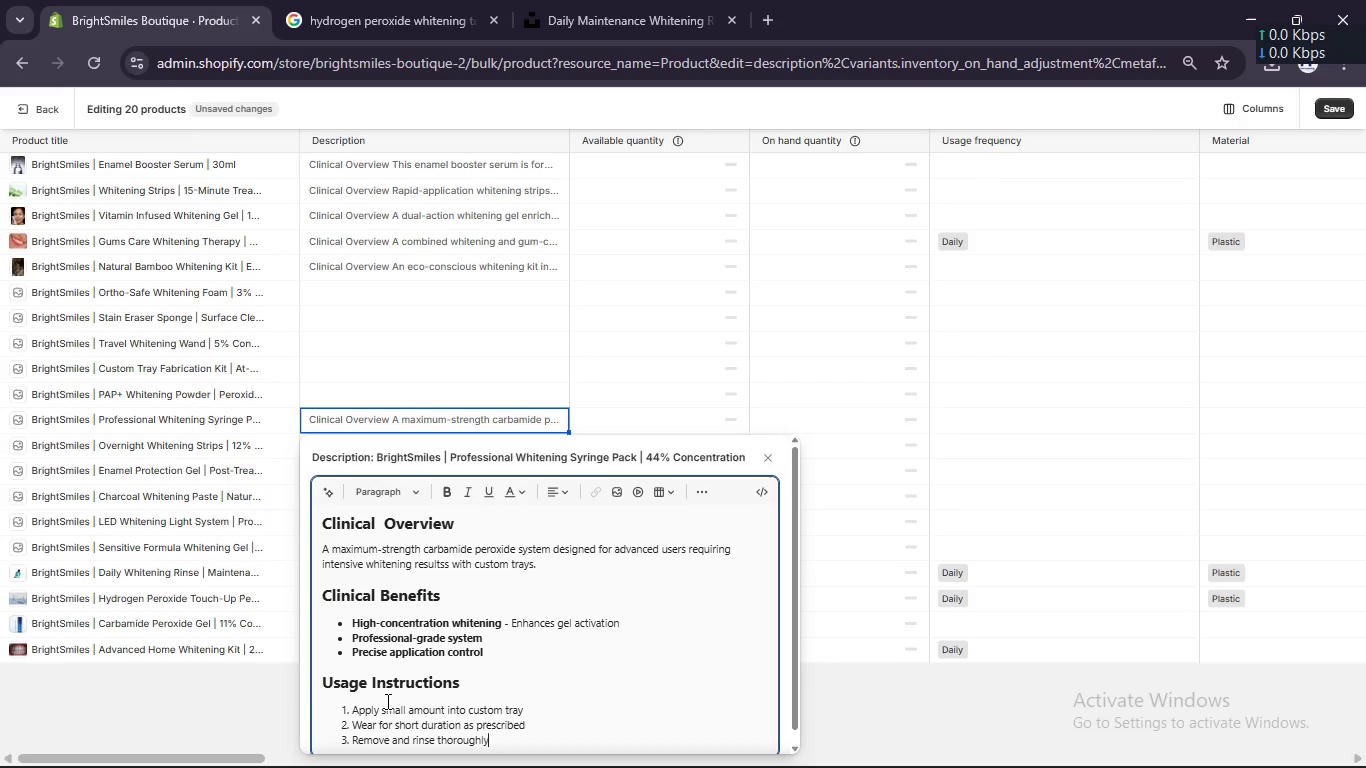 
key(Enter)
 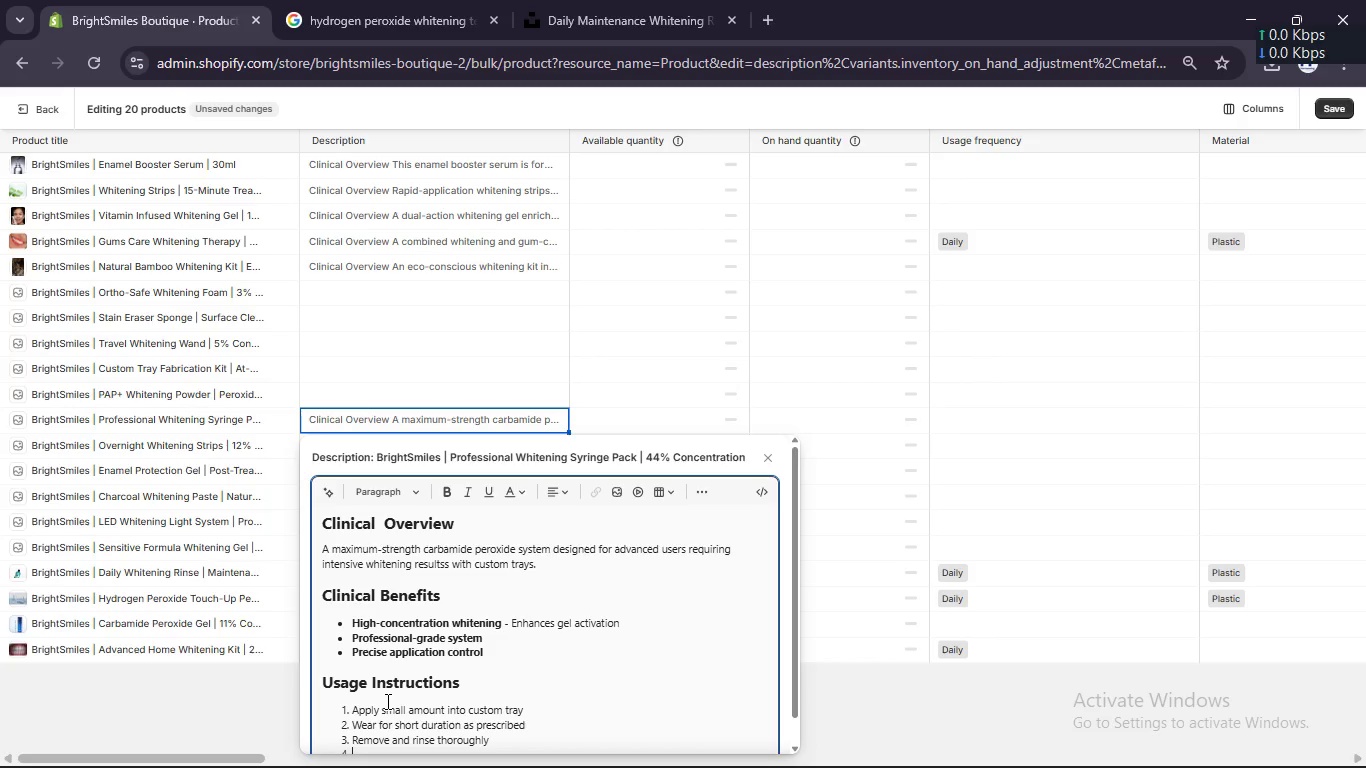 
type(Use under proff)
key(Backspace)
type(essional guidance)
 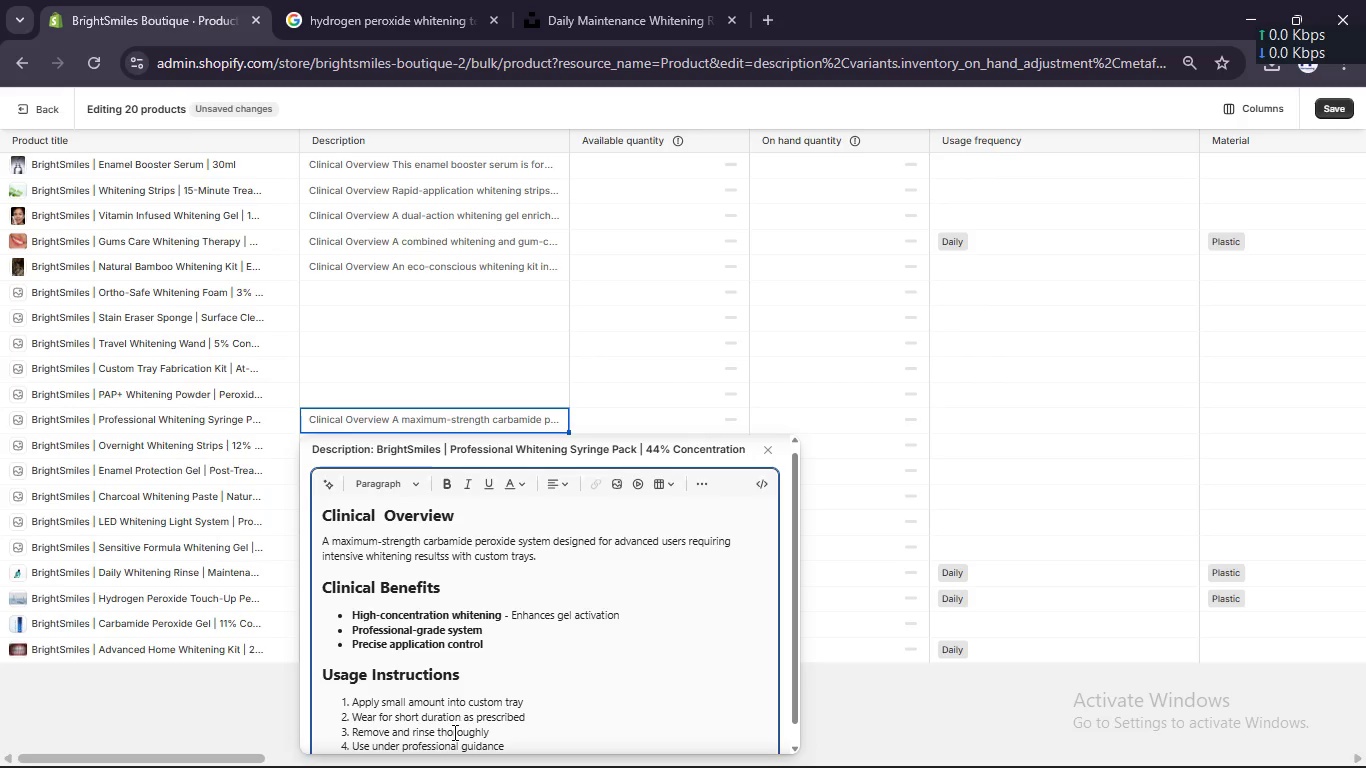 
scroll: coordinate [453, 732], scroll_direction: down, amount: 6.0
 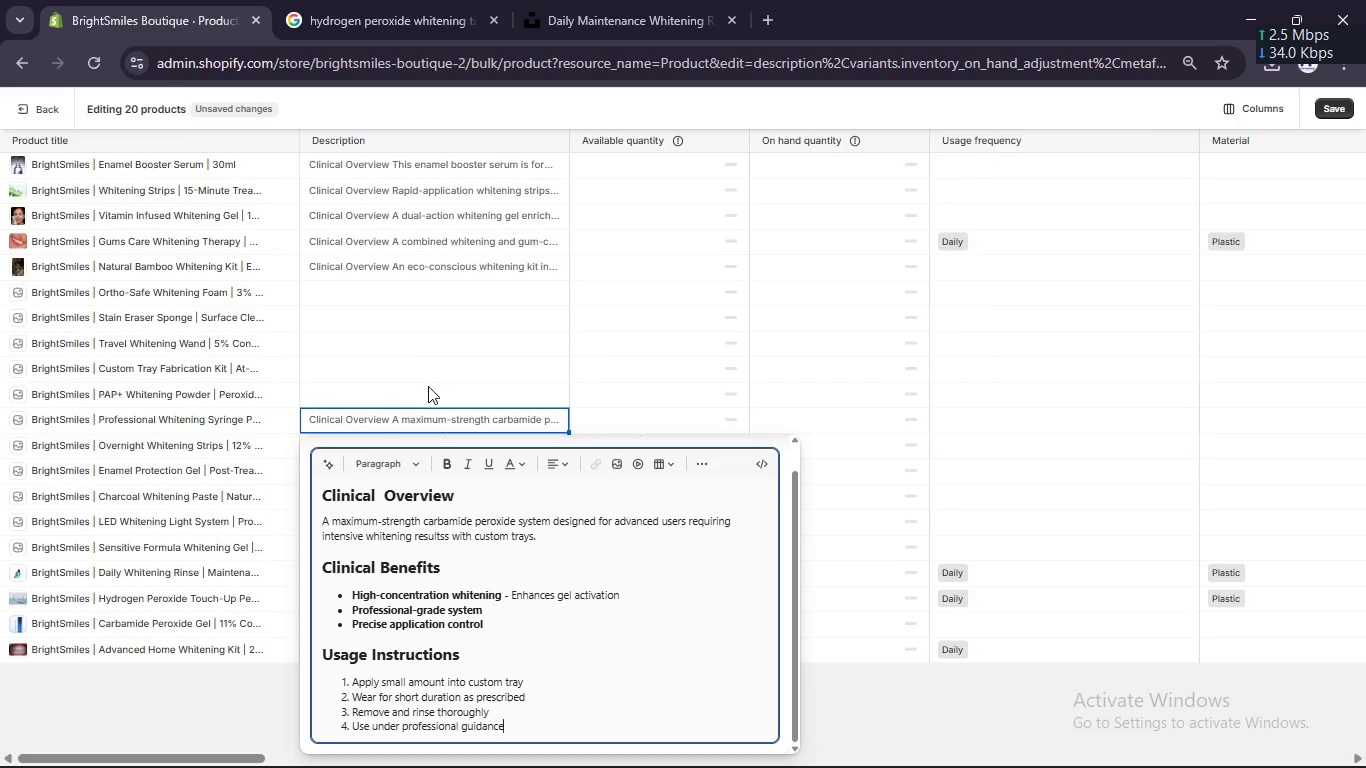 
left_click([428, 386])
 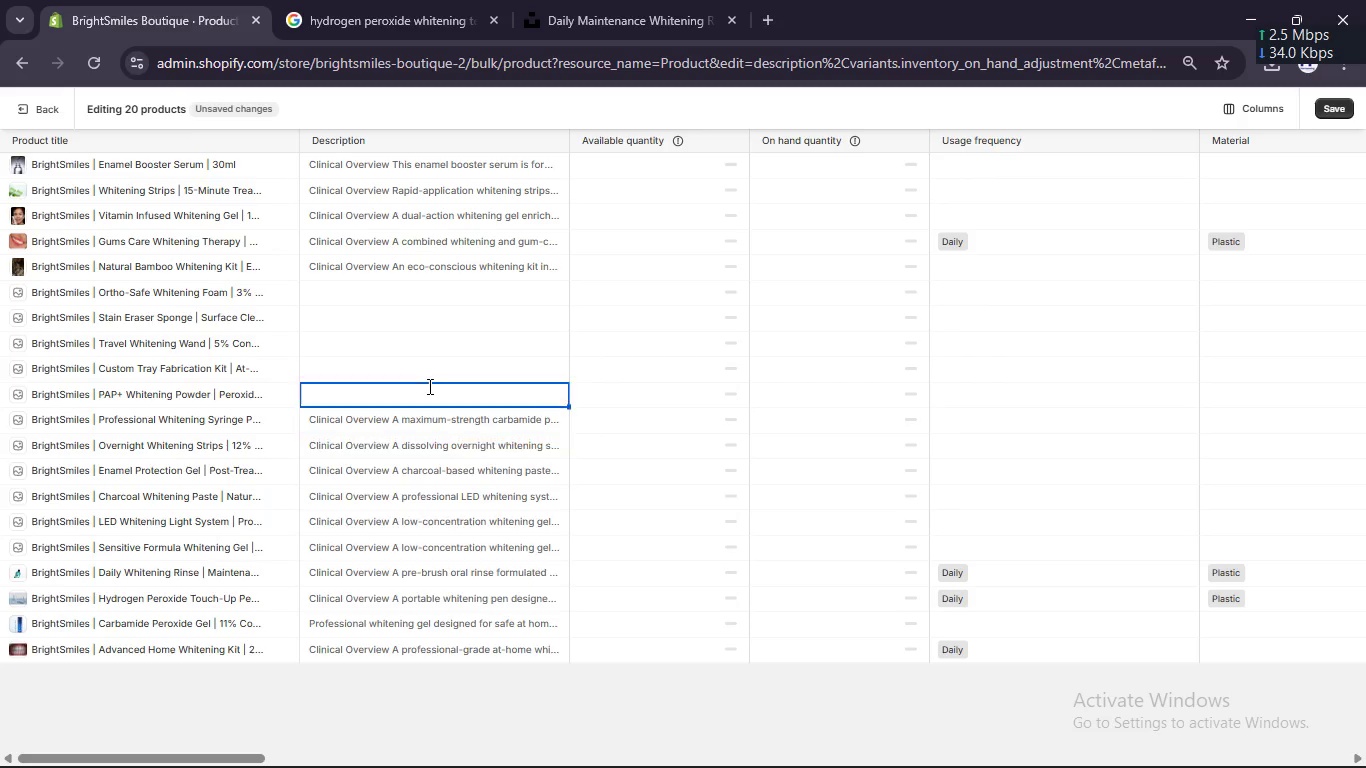 
double_click([428, 386])
 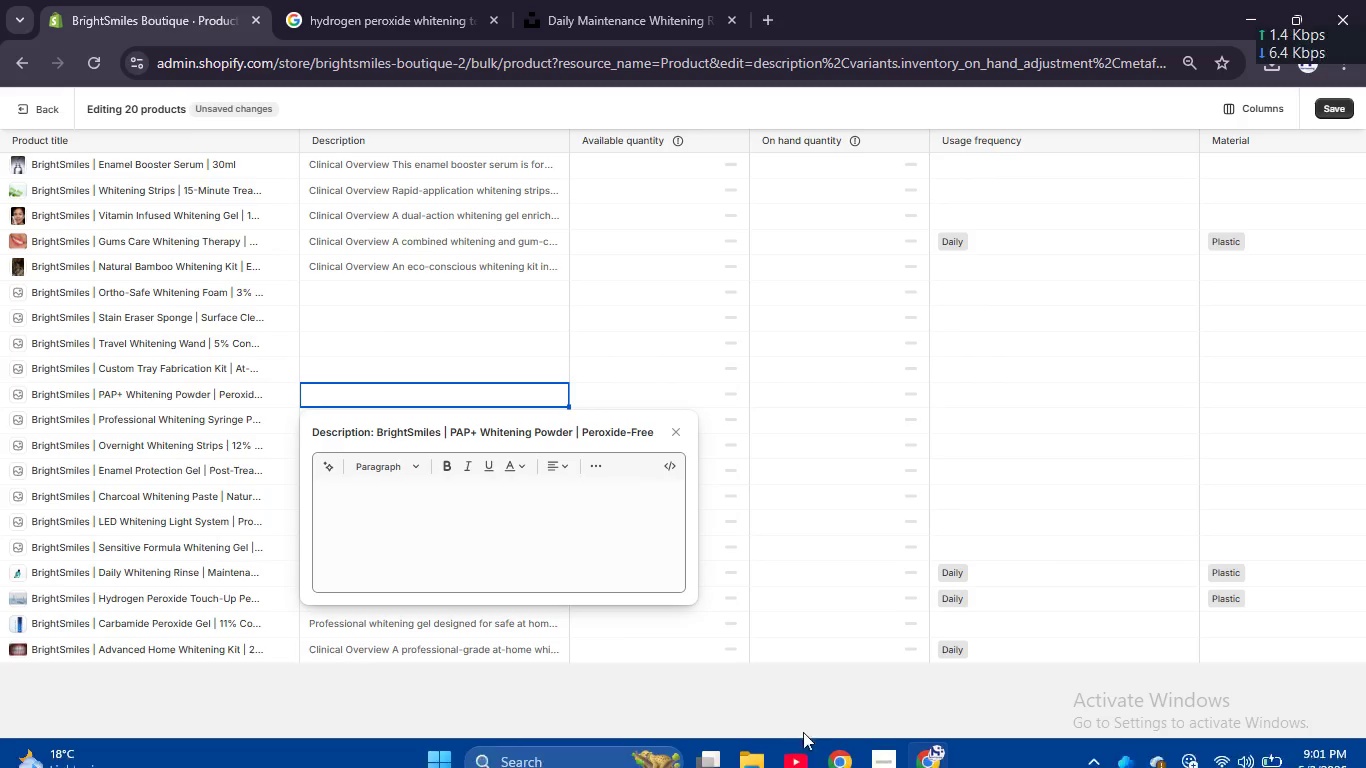 
left_click([878, 747])